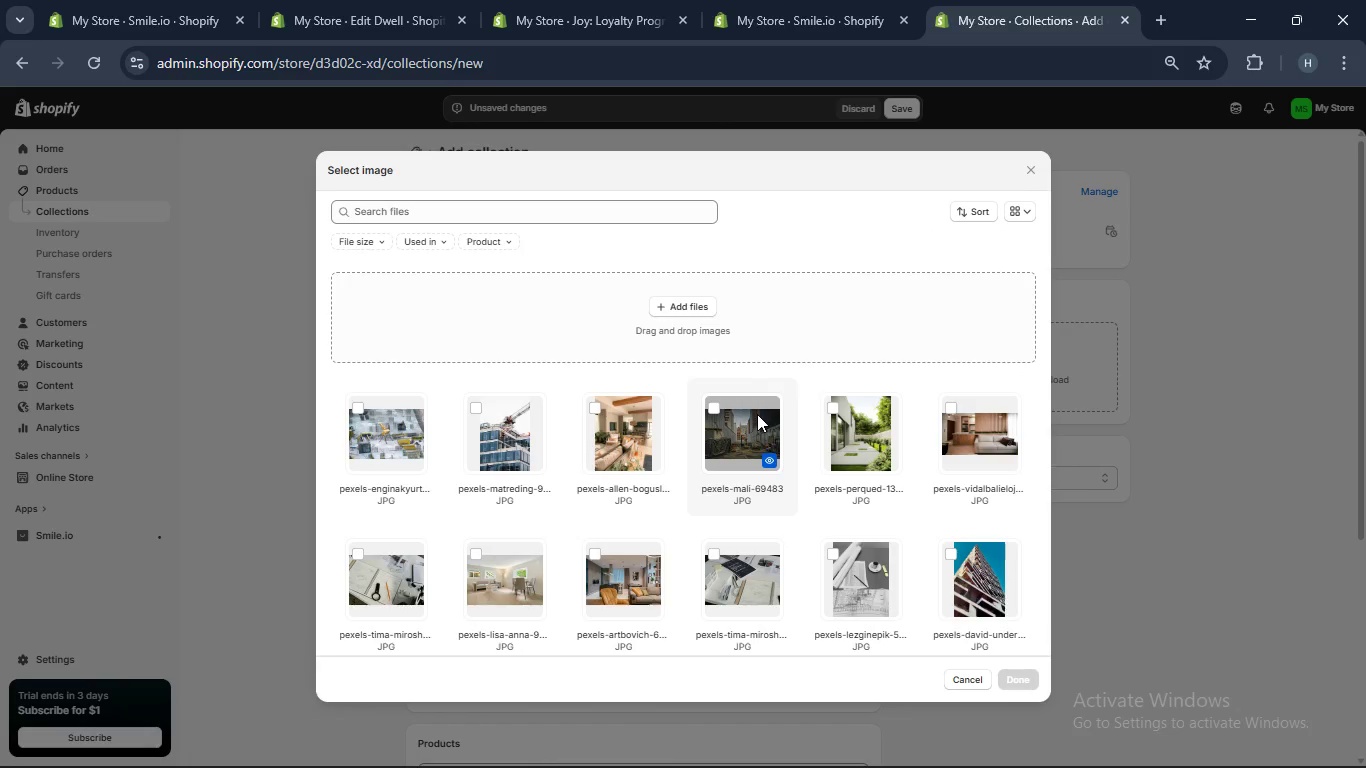 
scroll: coordinate [918, 415], scroll_direction: none, amount: 0.0
 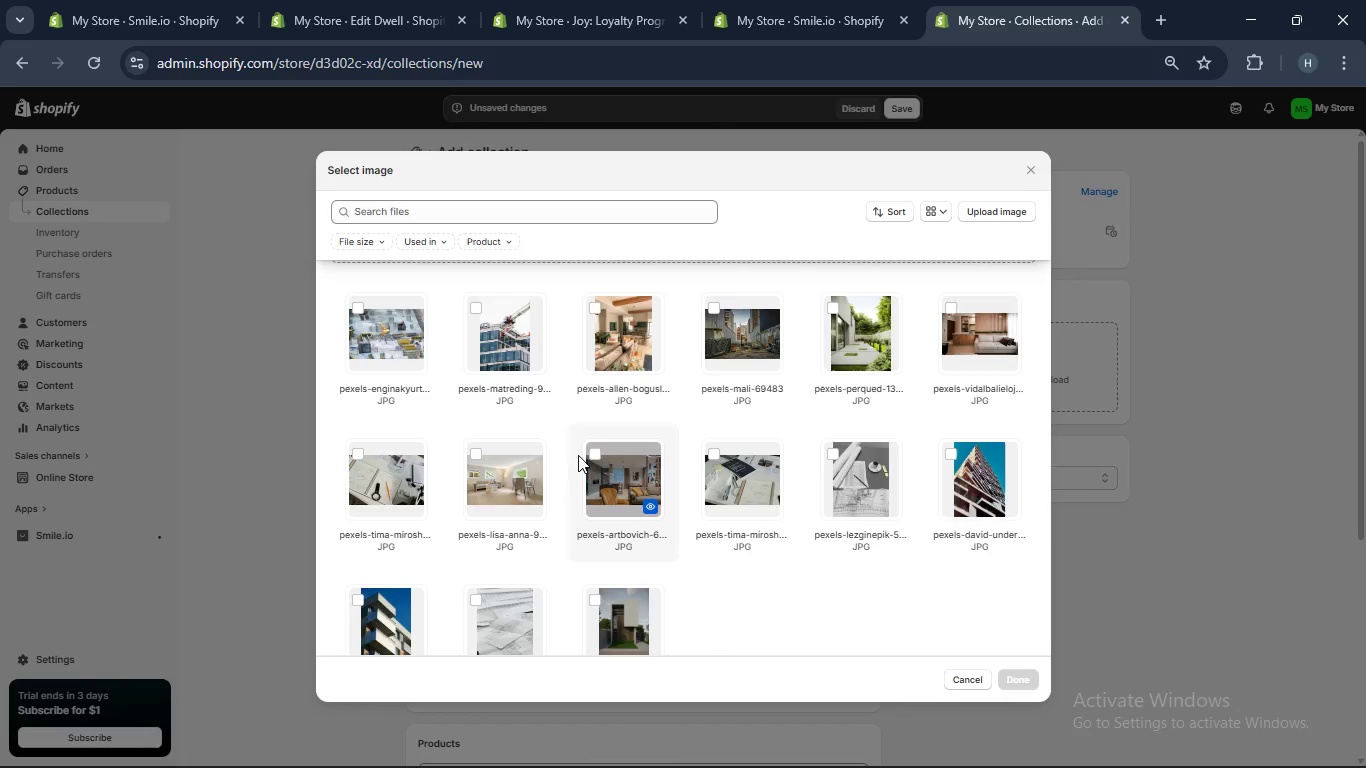 
left_click([593, 452])
 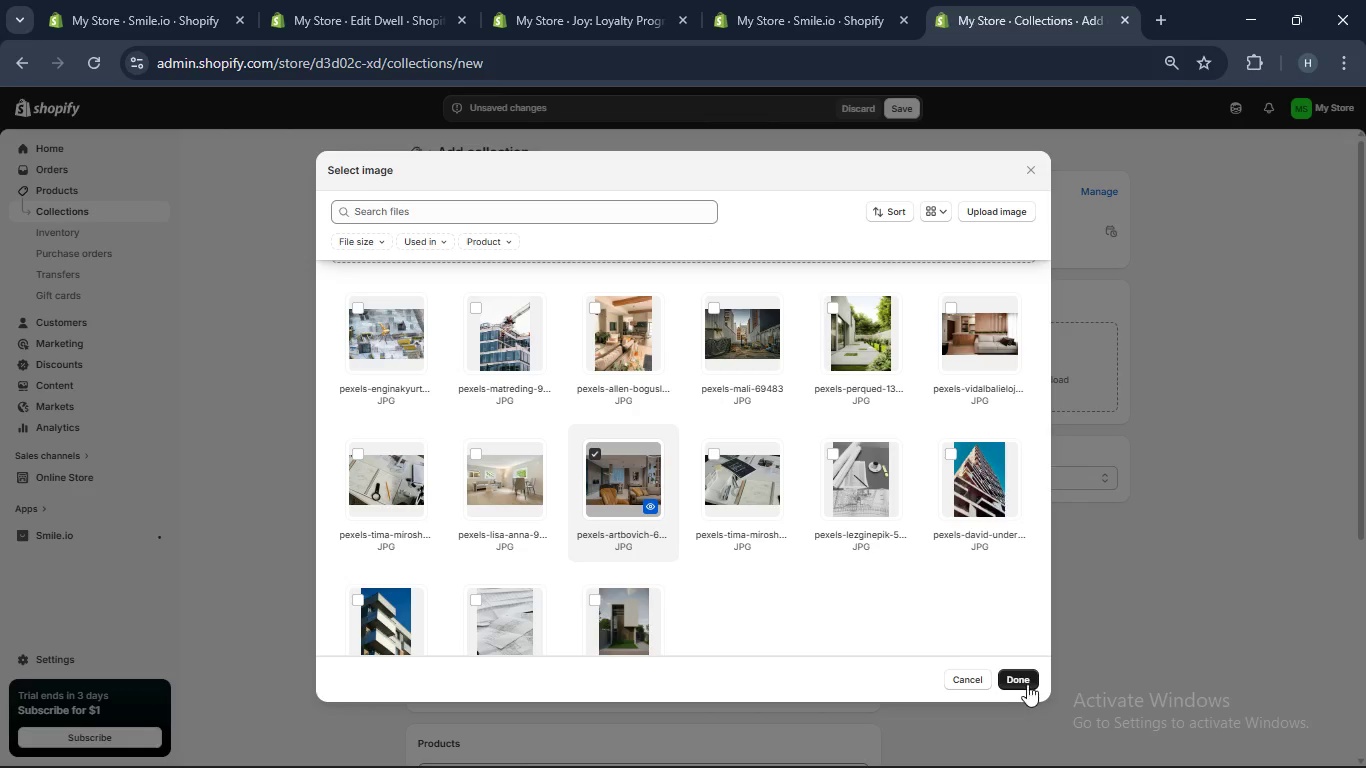 
left_click([1024, 678])
 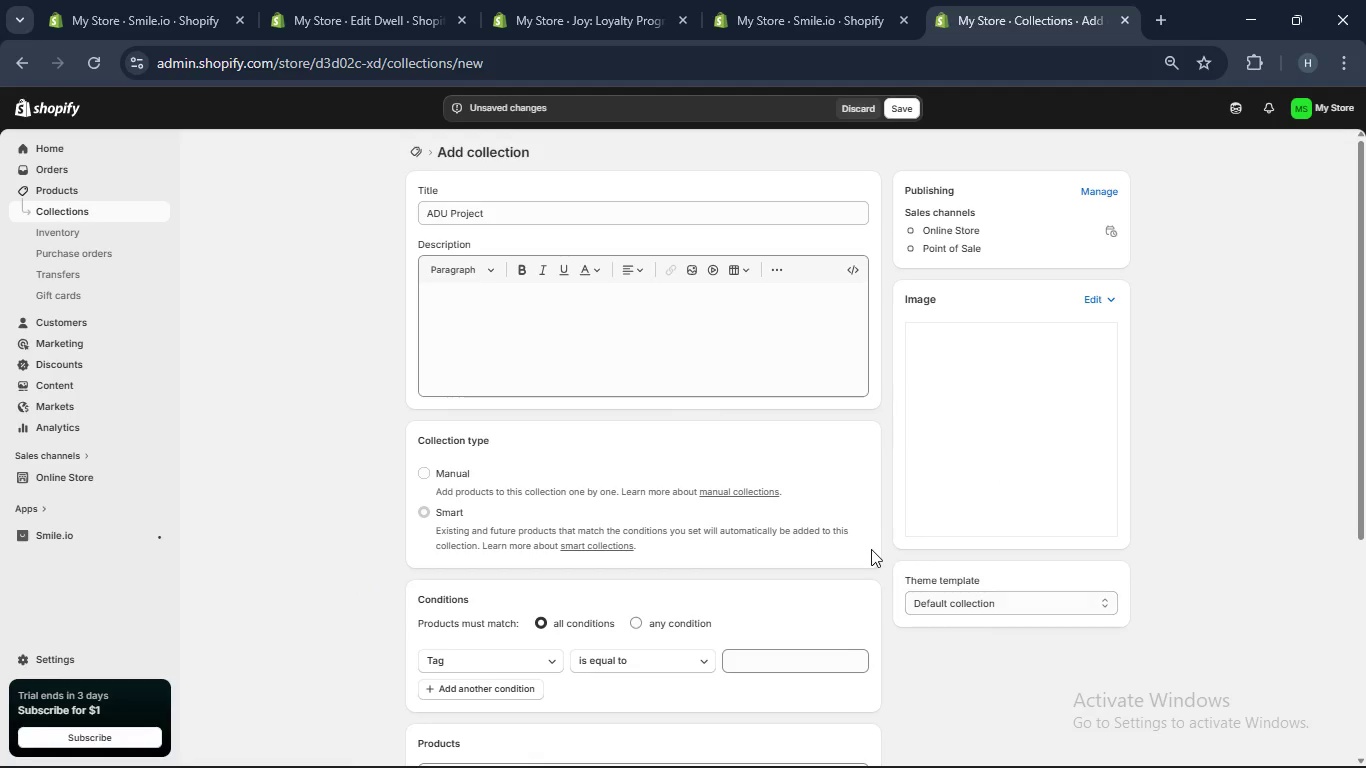 
scroll: coordinate [868, 549], scroll_direction: down, amount: 2.0
 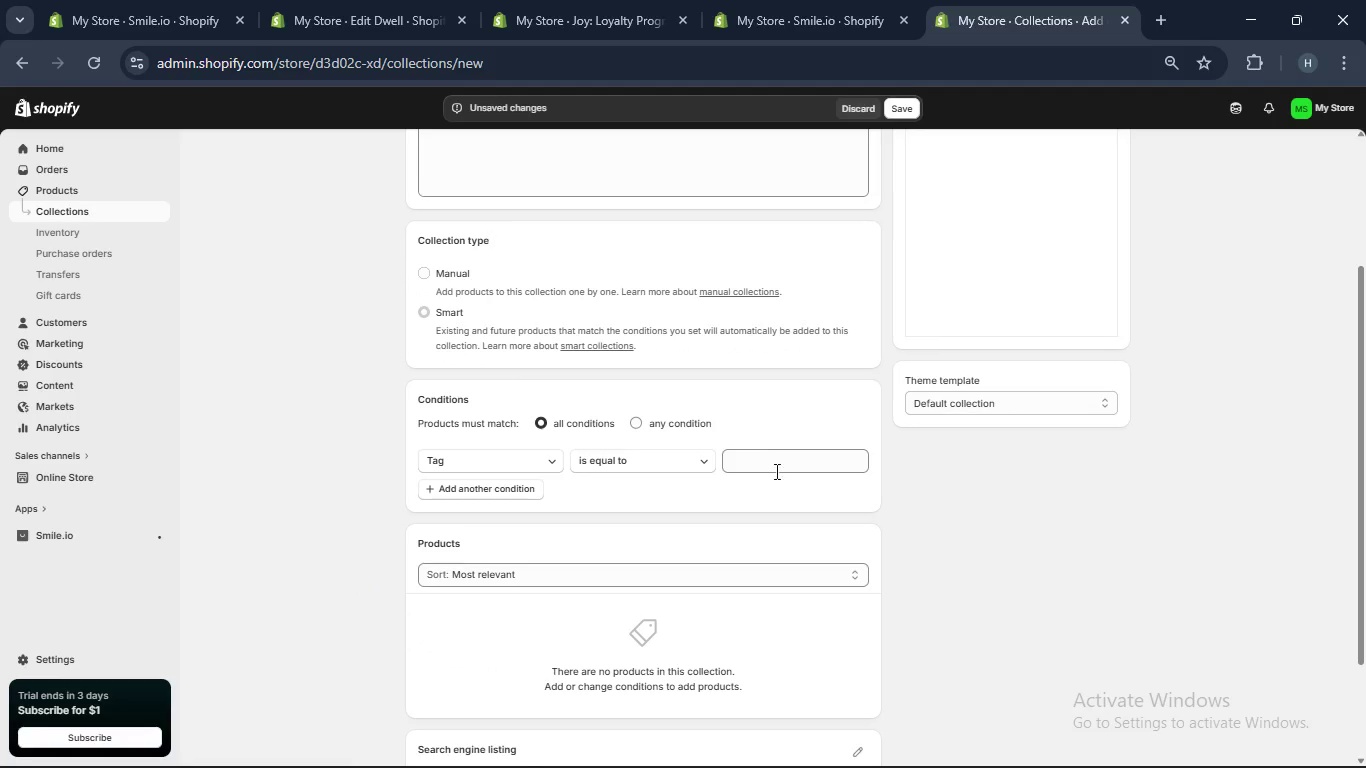 
left_click([774, 469])
 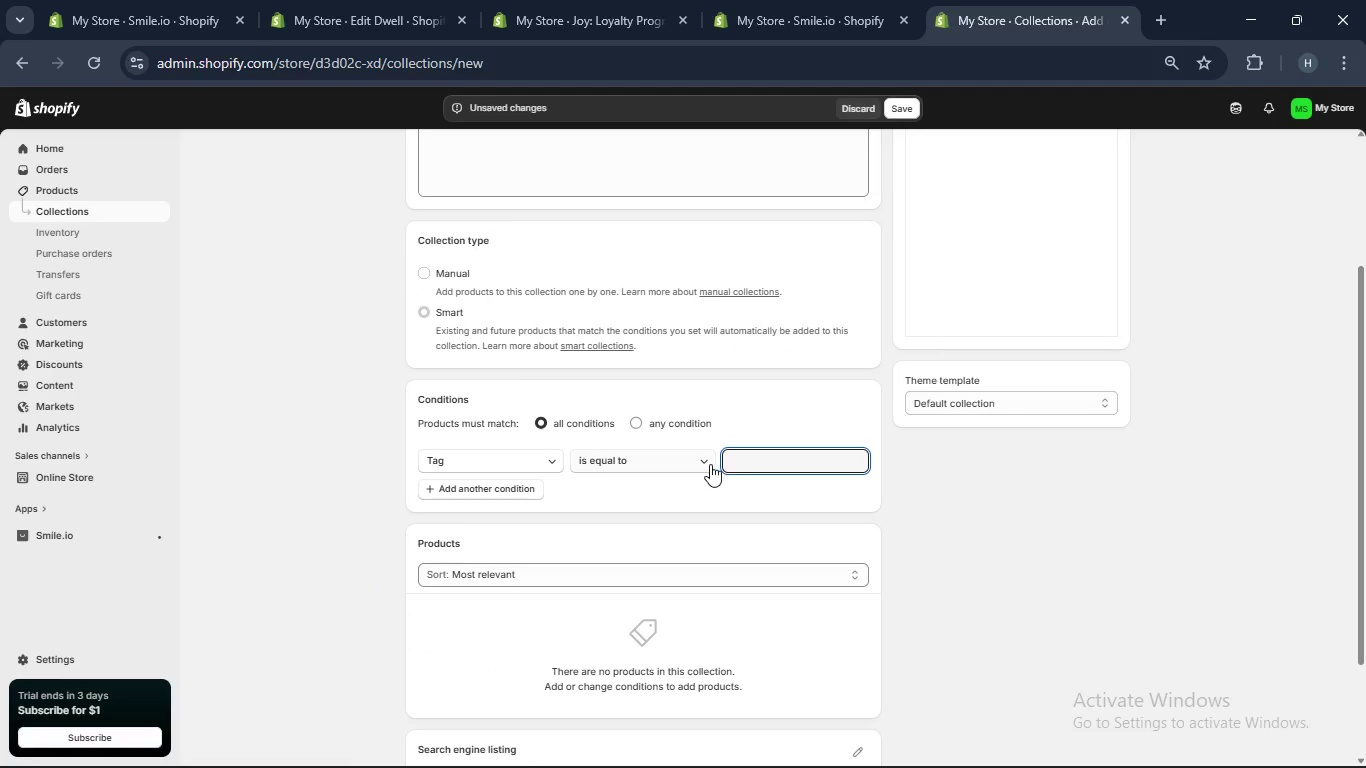 
left_click([707, 462])
 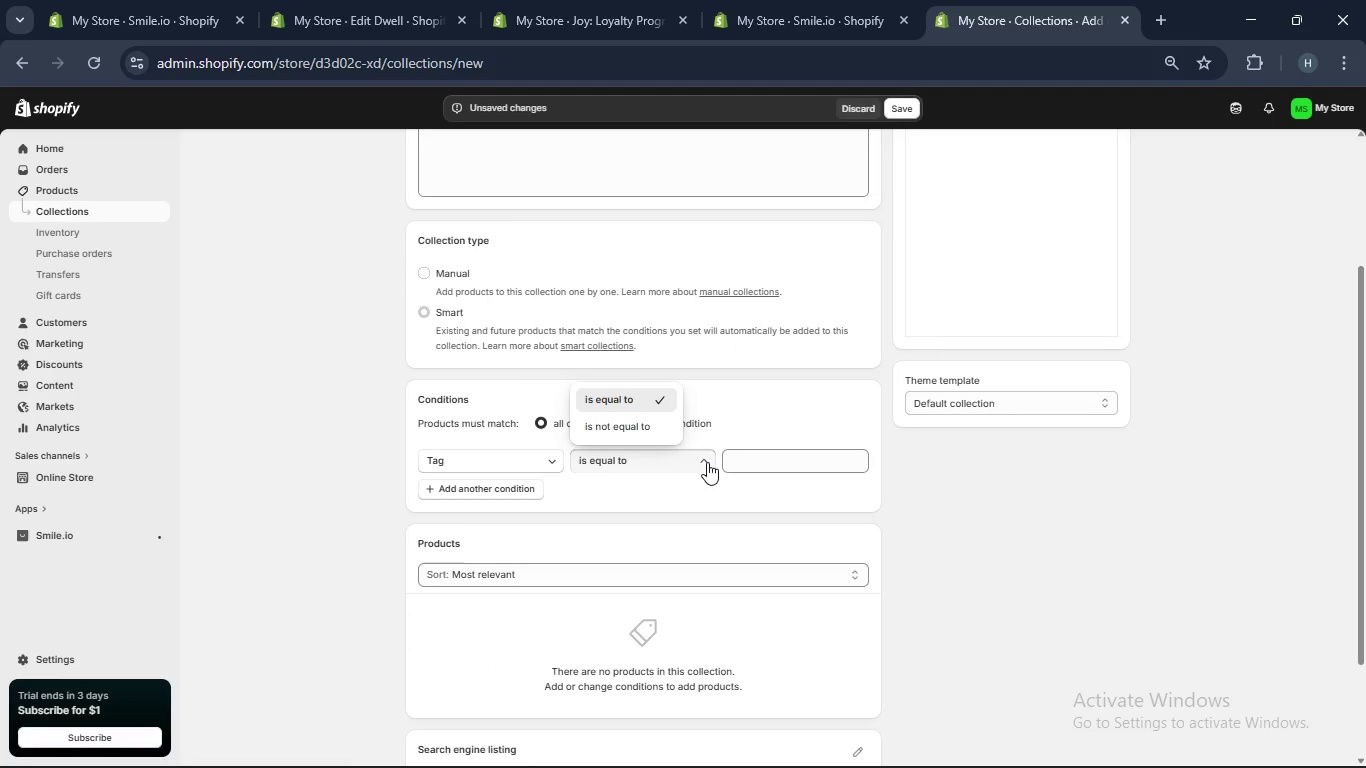 
left_click([707, 462])
 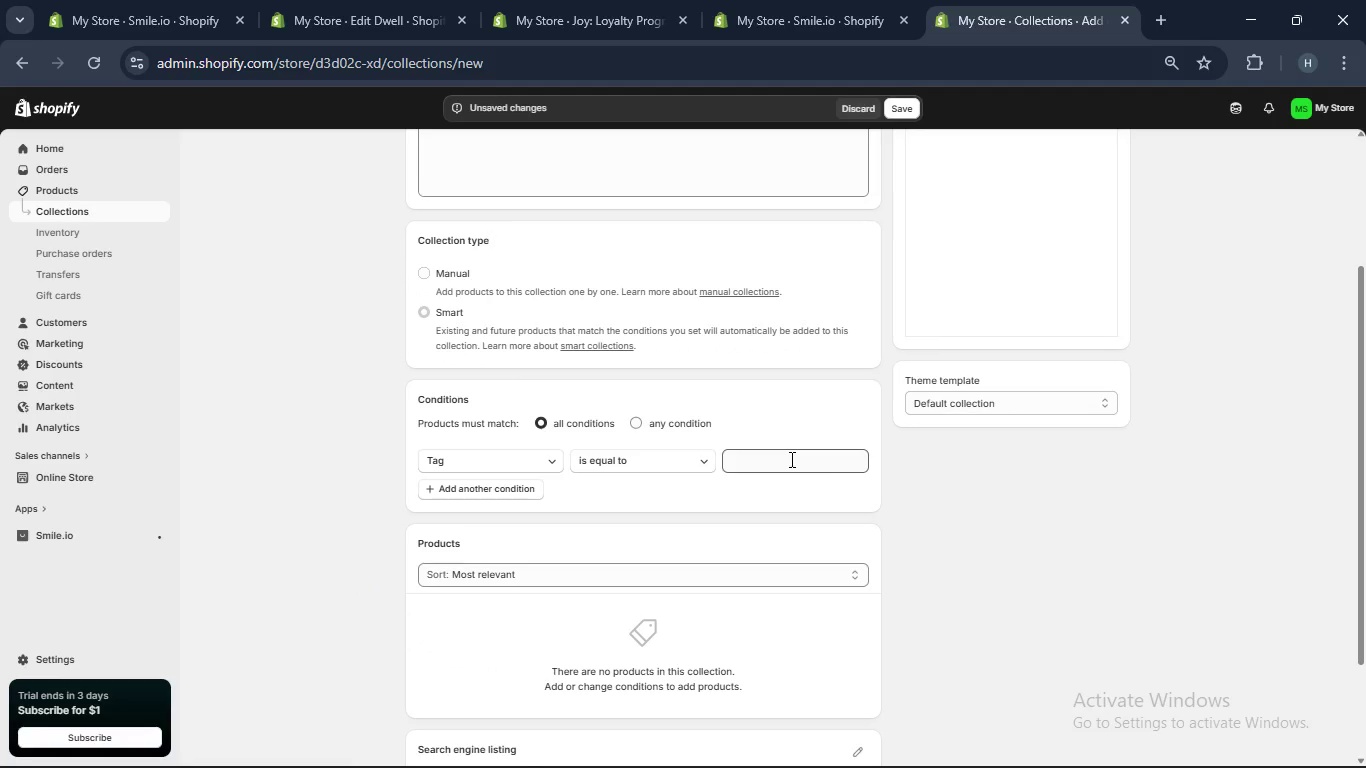 
left_click([790, 459])
 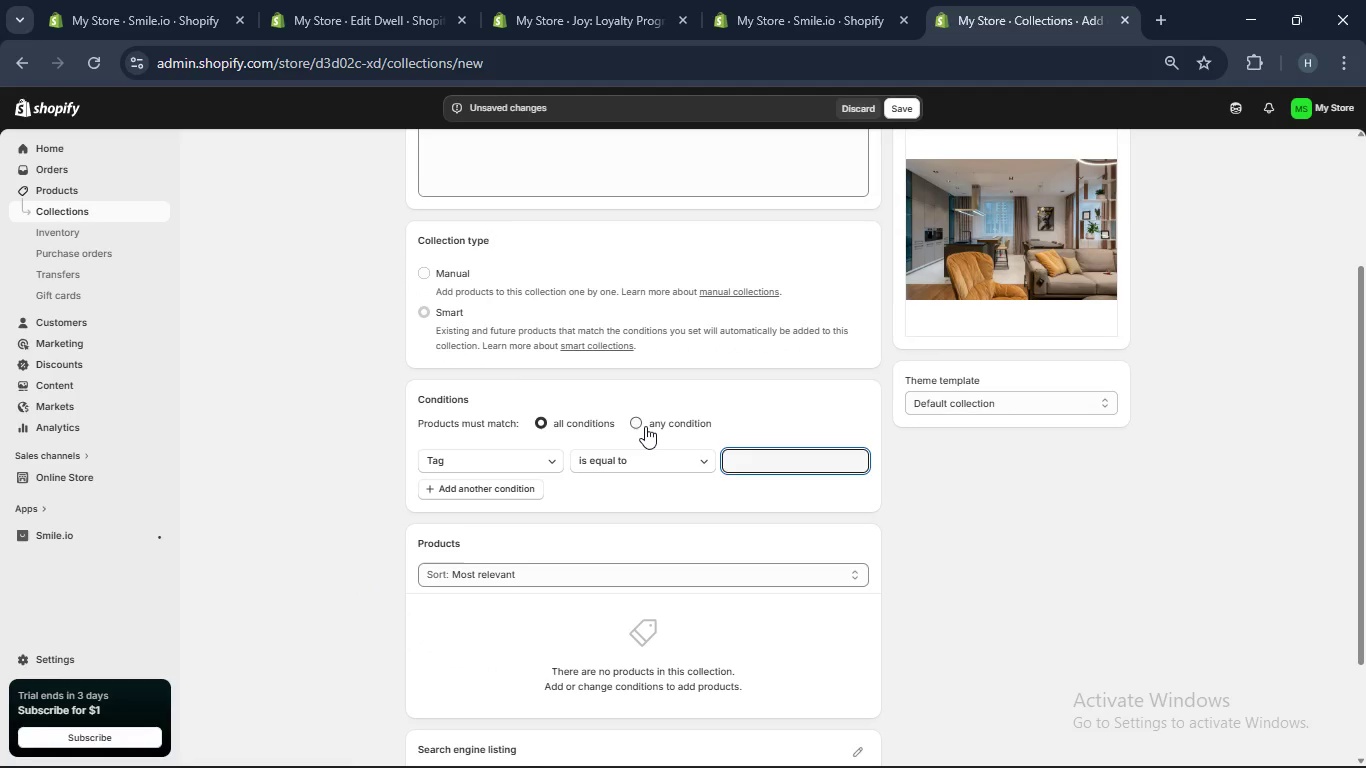 
left_click([645, 425])
 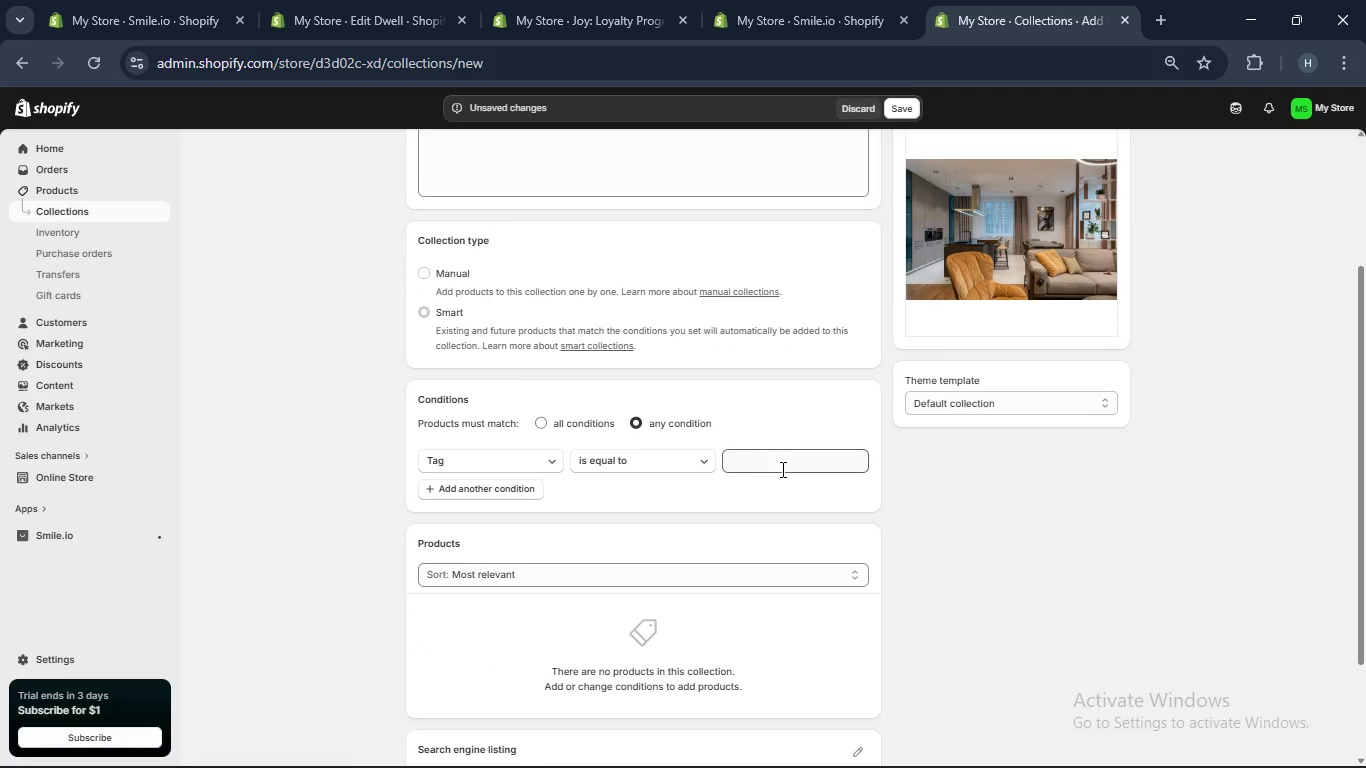 
left_click([782, 469])
 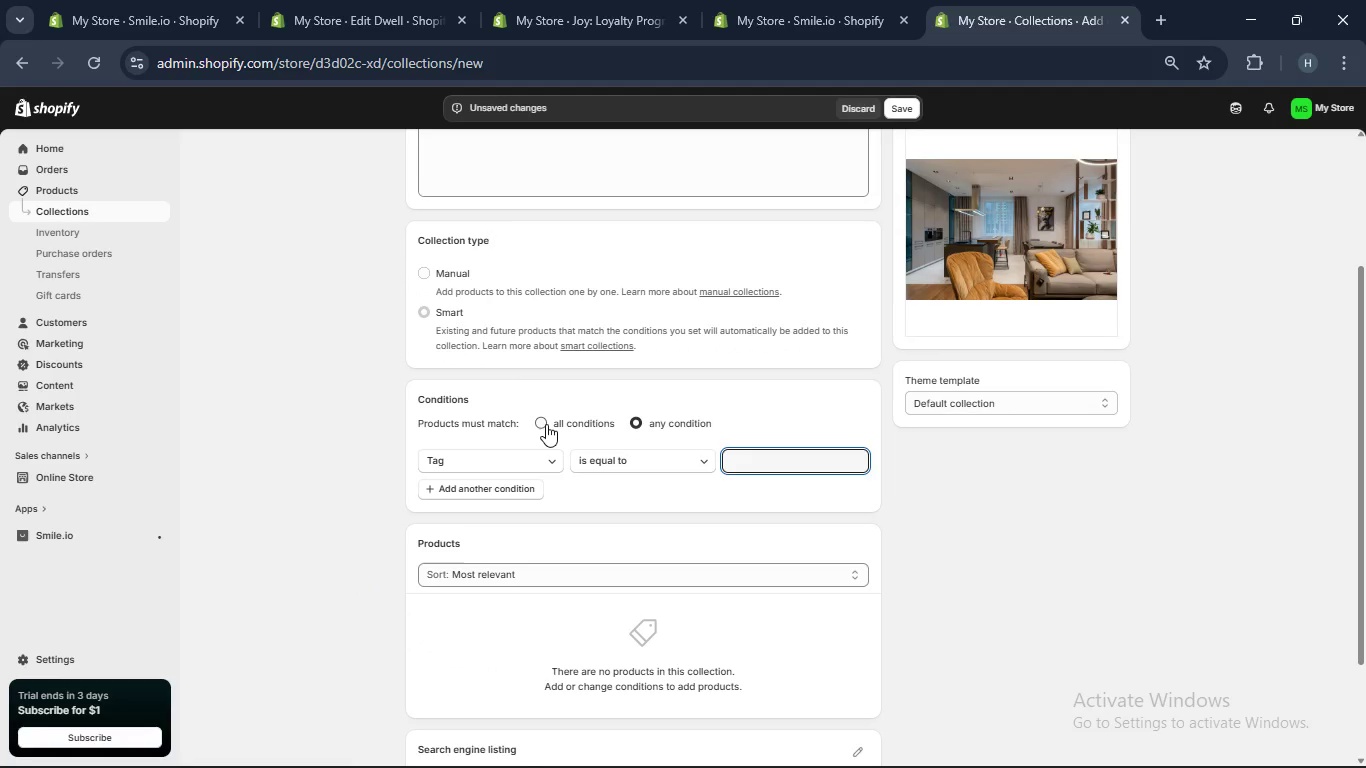 
left_click([546, 424])
 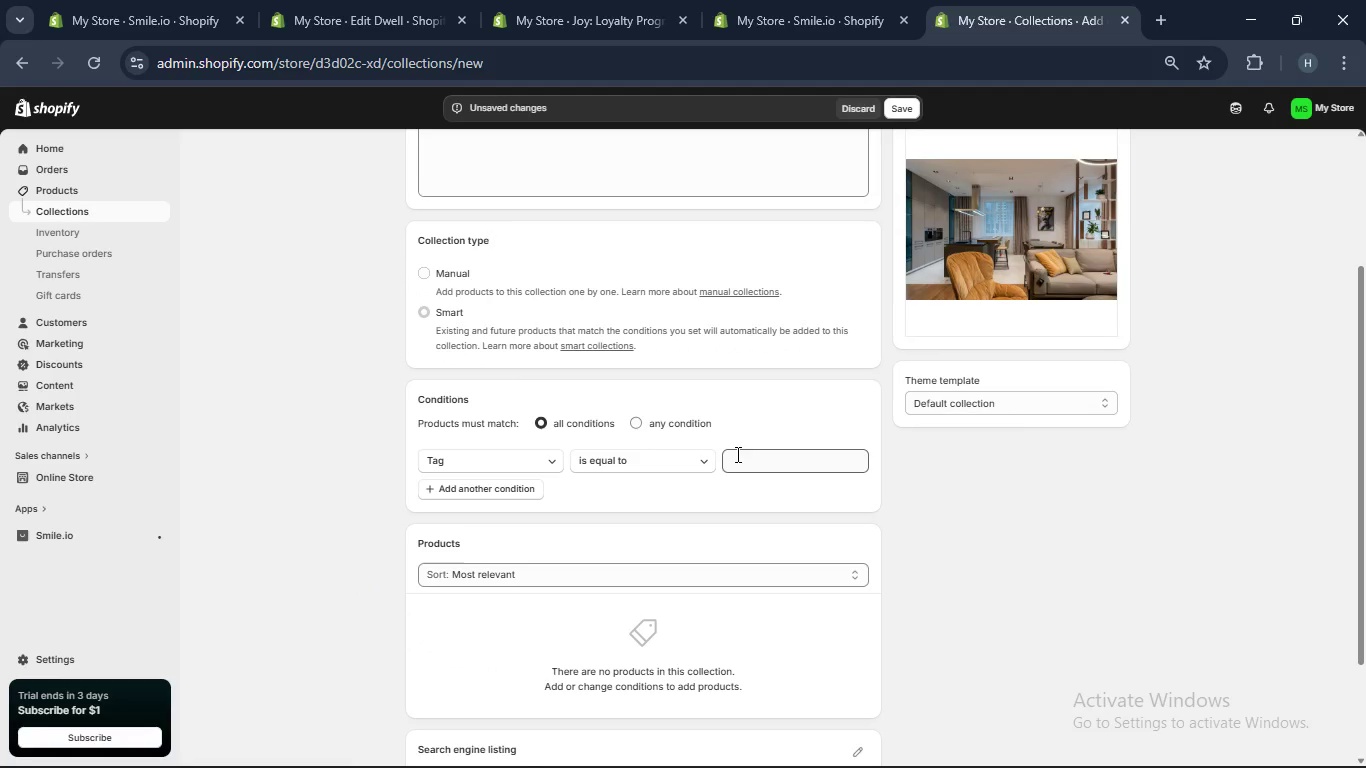 
left_click([736, 454])
 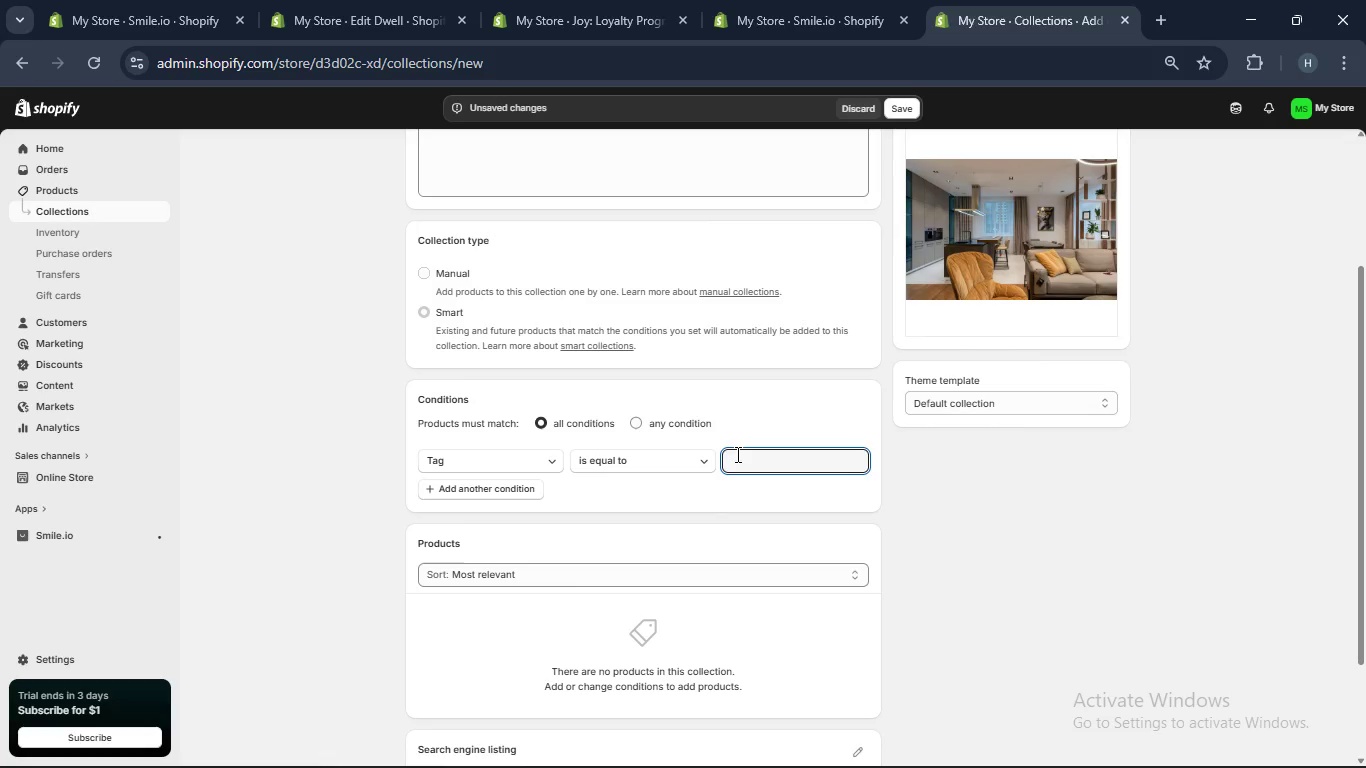 
type(terr)
key(Backspace)
key(Backspace)
key(Backspace)
key(Backspace)
 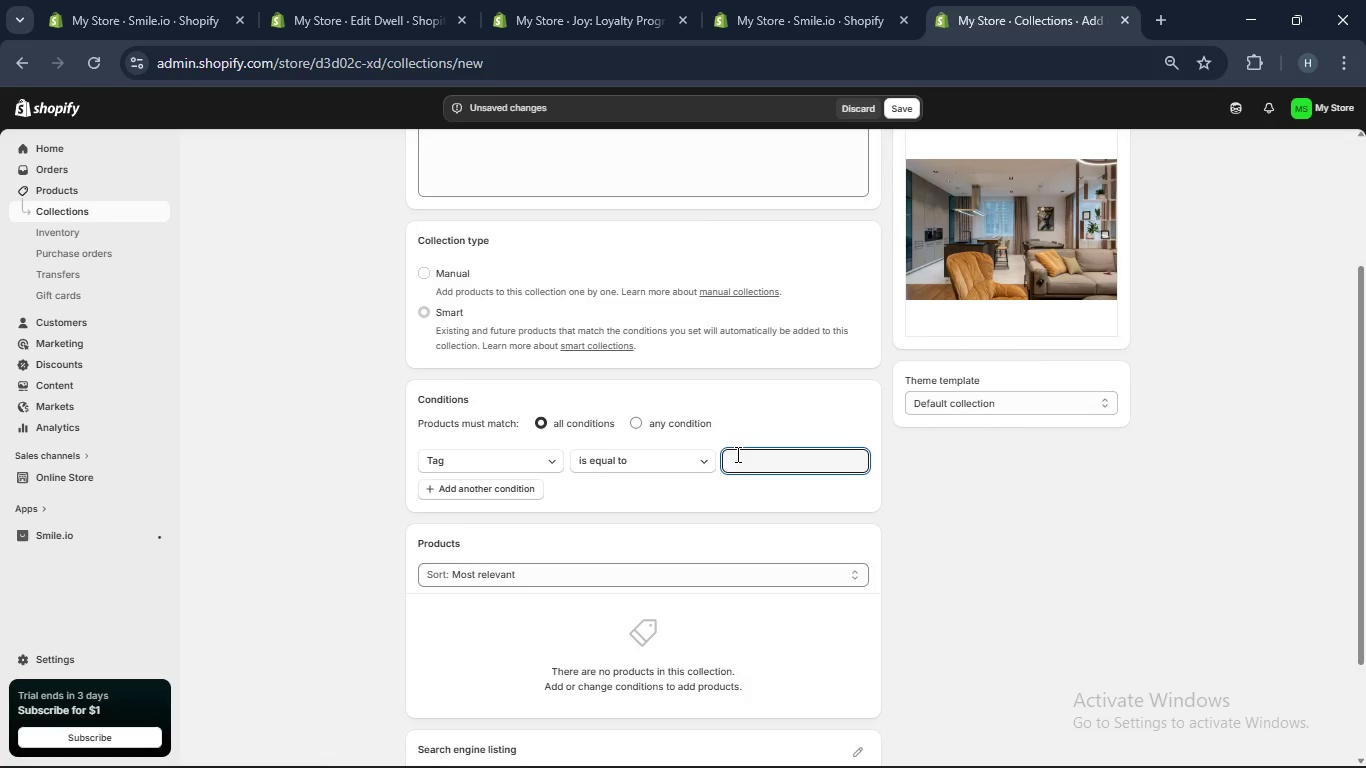 
wait(5.33)
 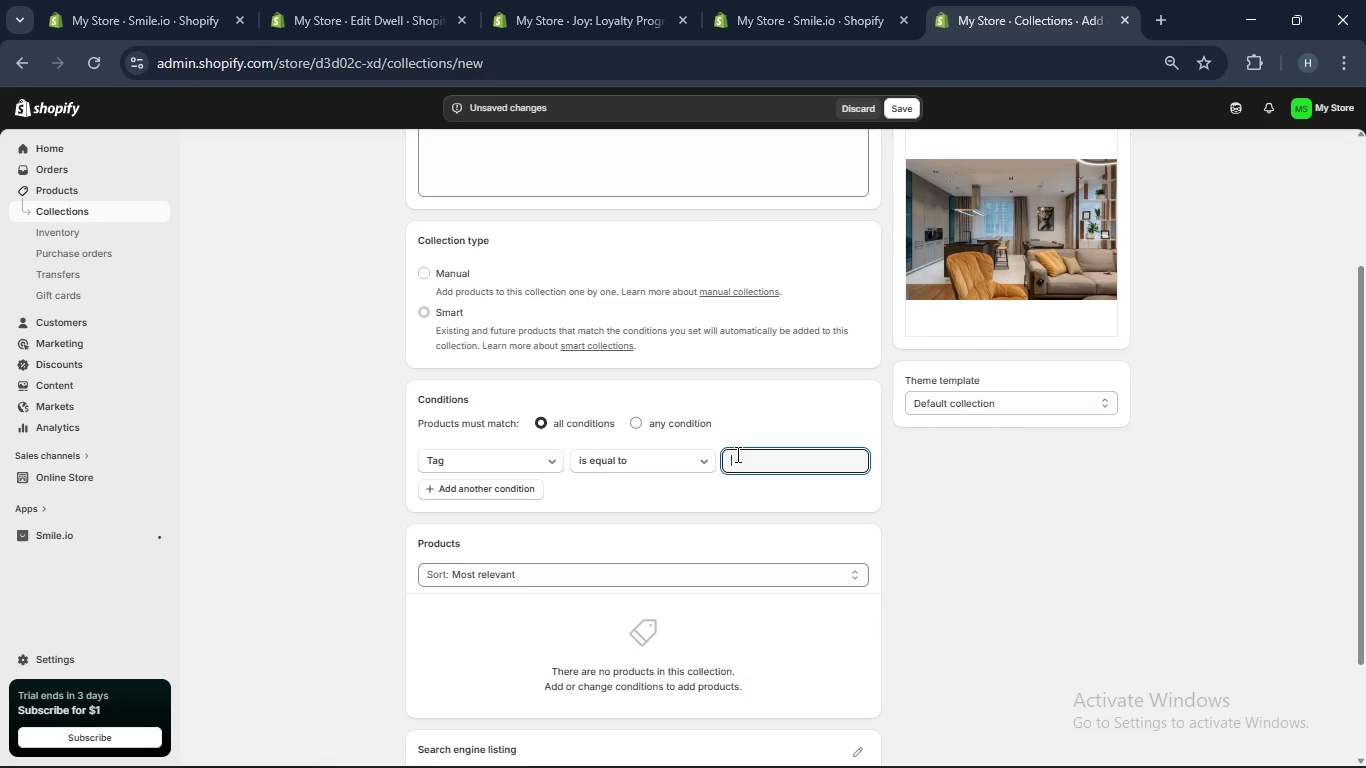 
left_click([719, 572])
 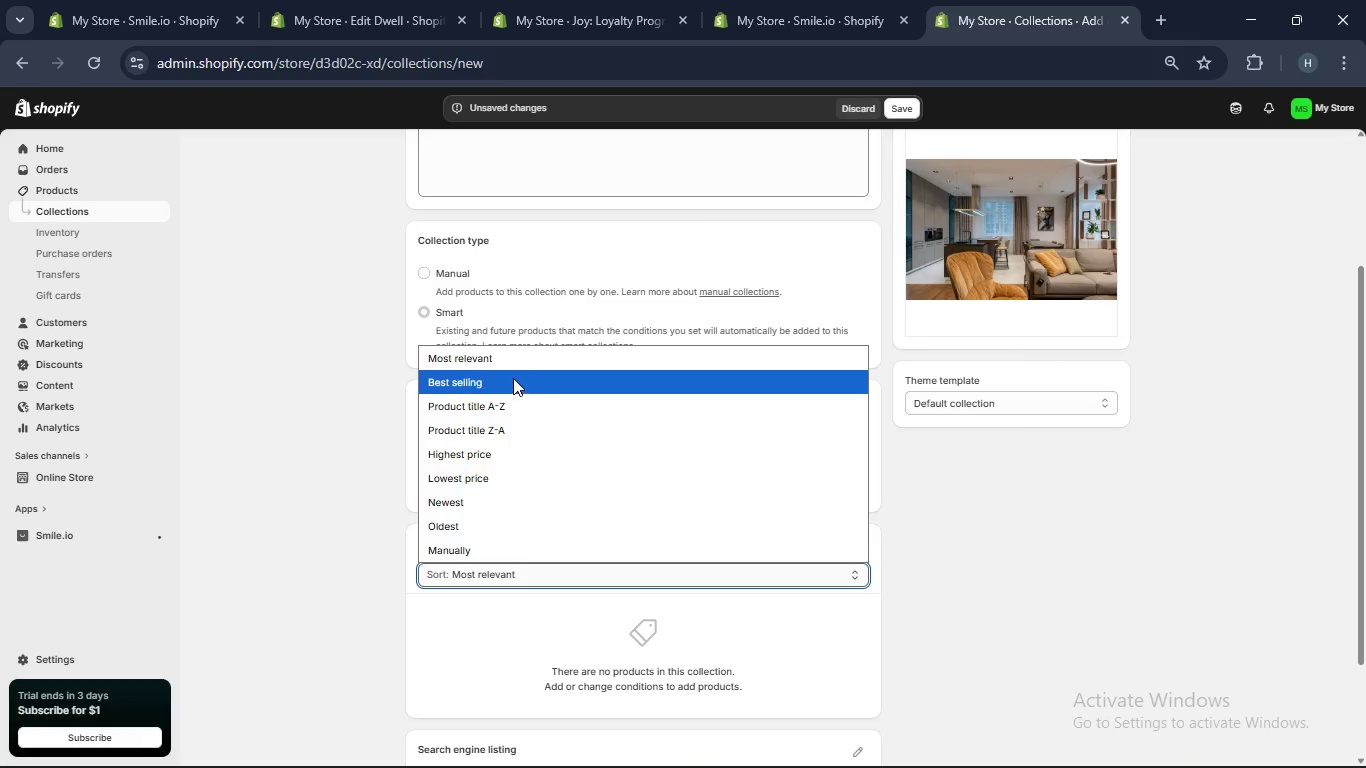 
left_click([483, 405])
 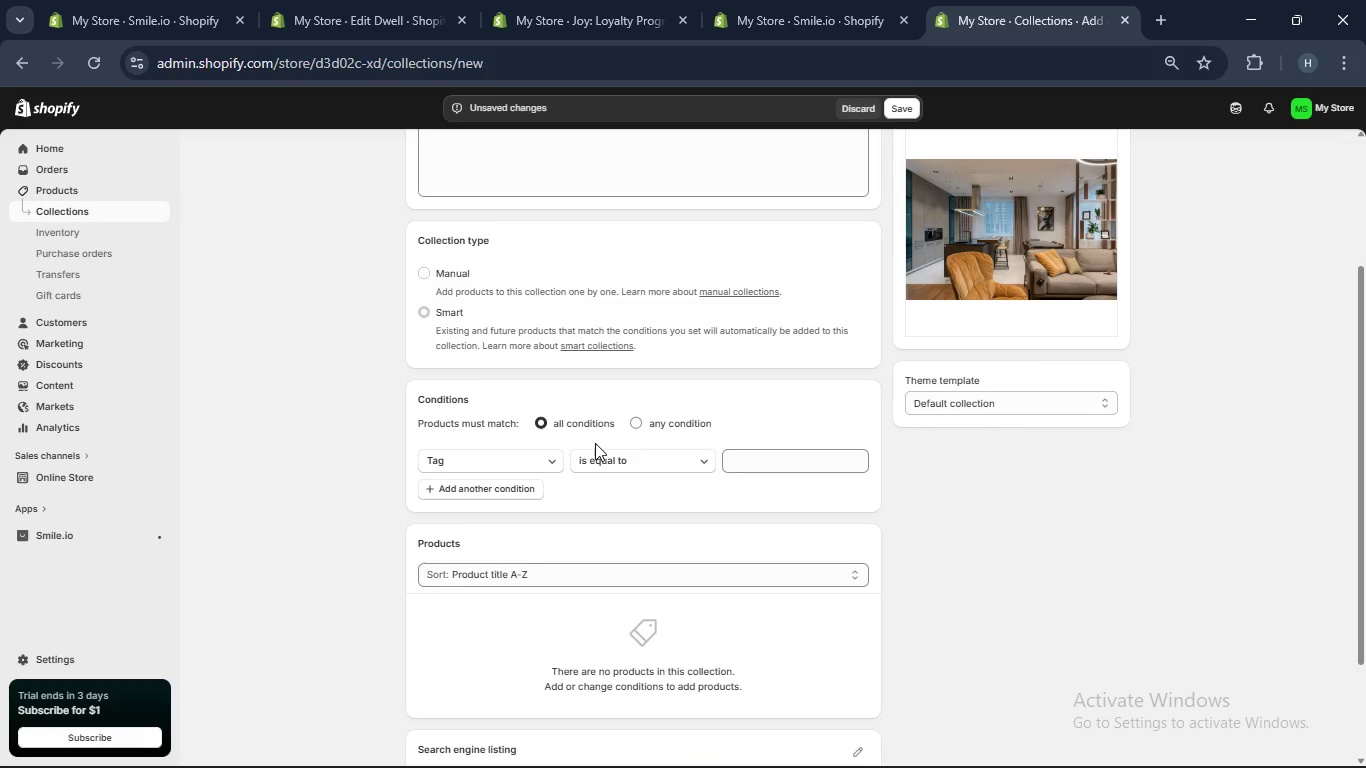 
scroll: coordinate [596, 443], scroll_direction: down, amount: 2.0
 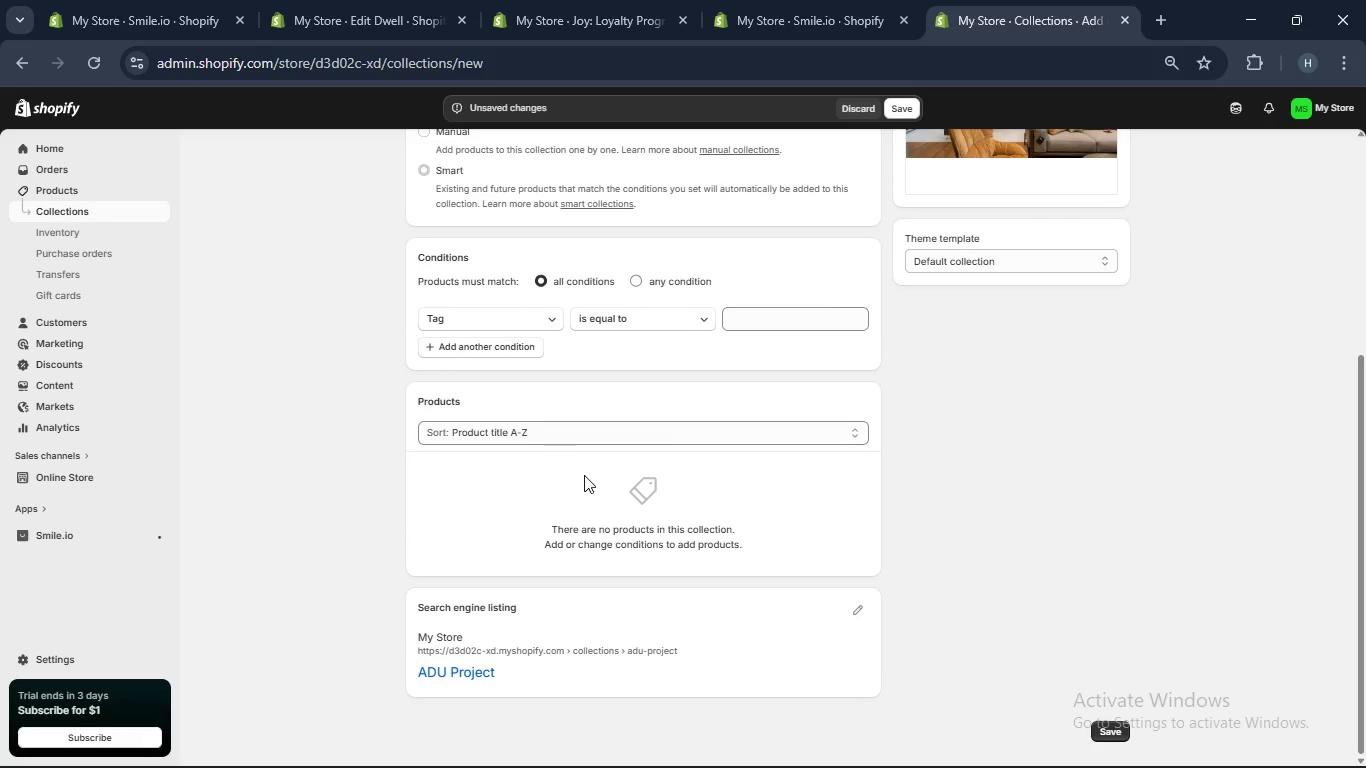 
scroll: coordinate [581, 477], scroll_direction: up, amount: 1.0
 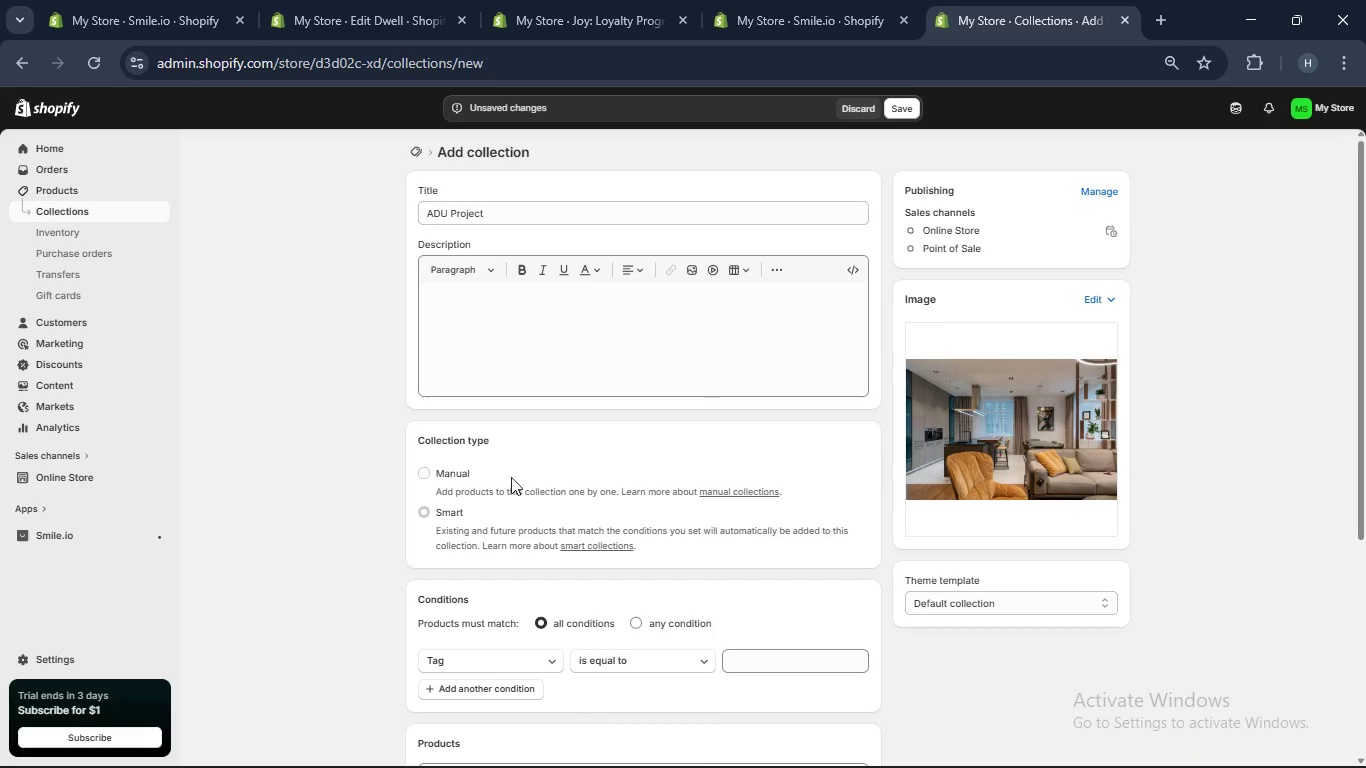 
left_click([428, 481])
 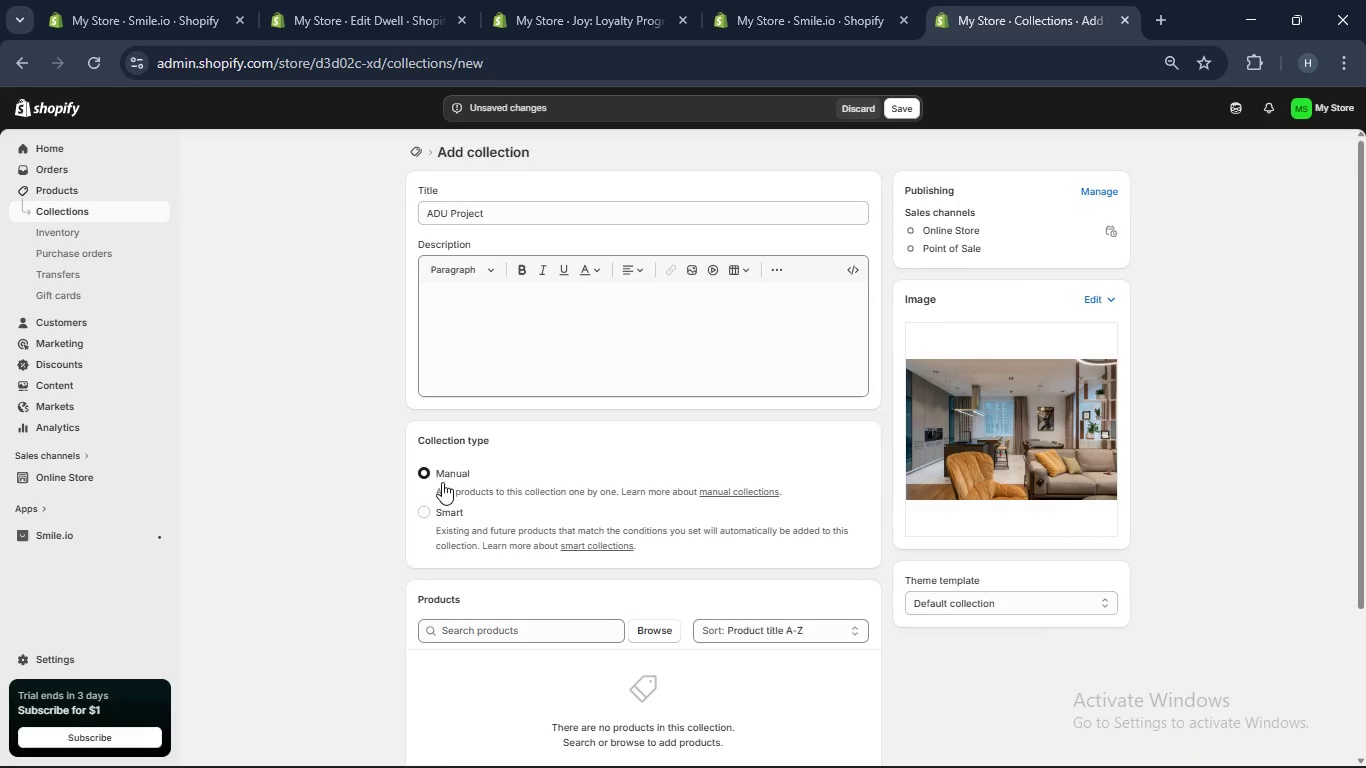 
scroll: coordinate [444, 484], scroll_direction: none, amount: 0.0
 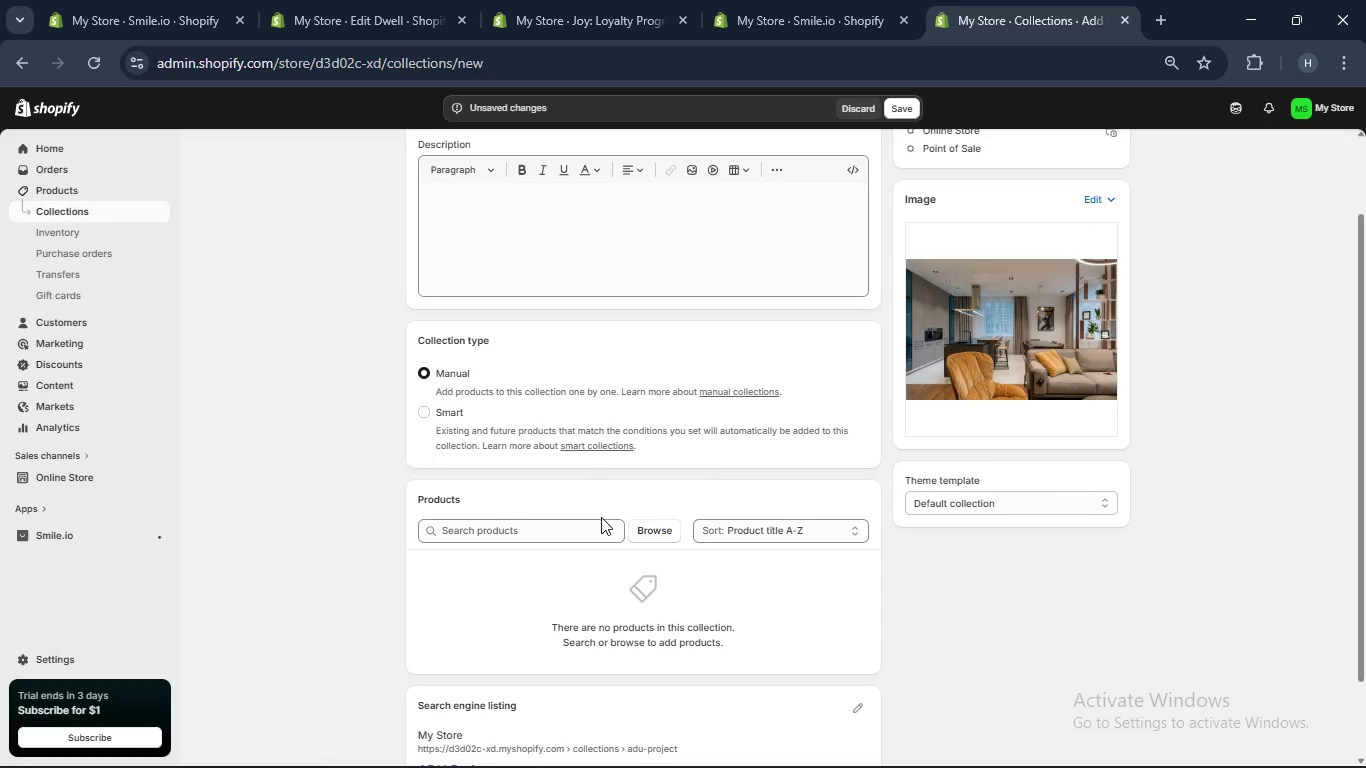 
scroll: coordinate [596, 517], scroll_direction: down, amount: 1.0
 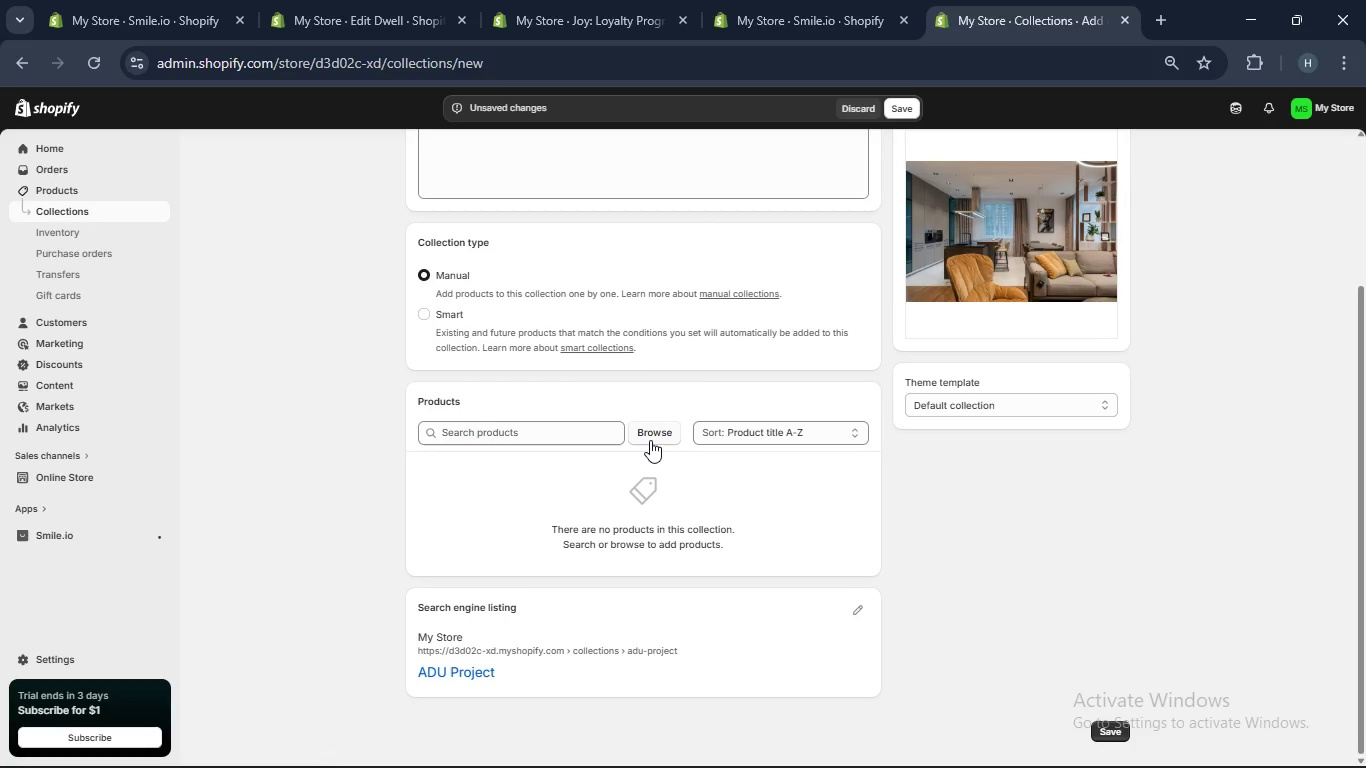 
left_click([650, 439])
 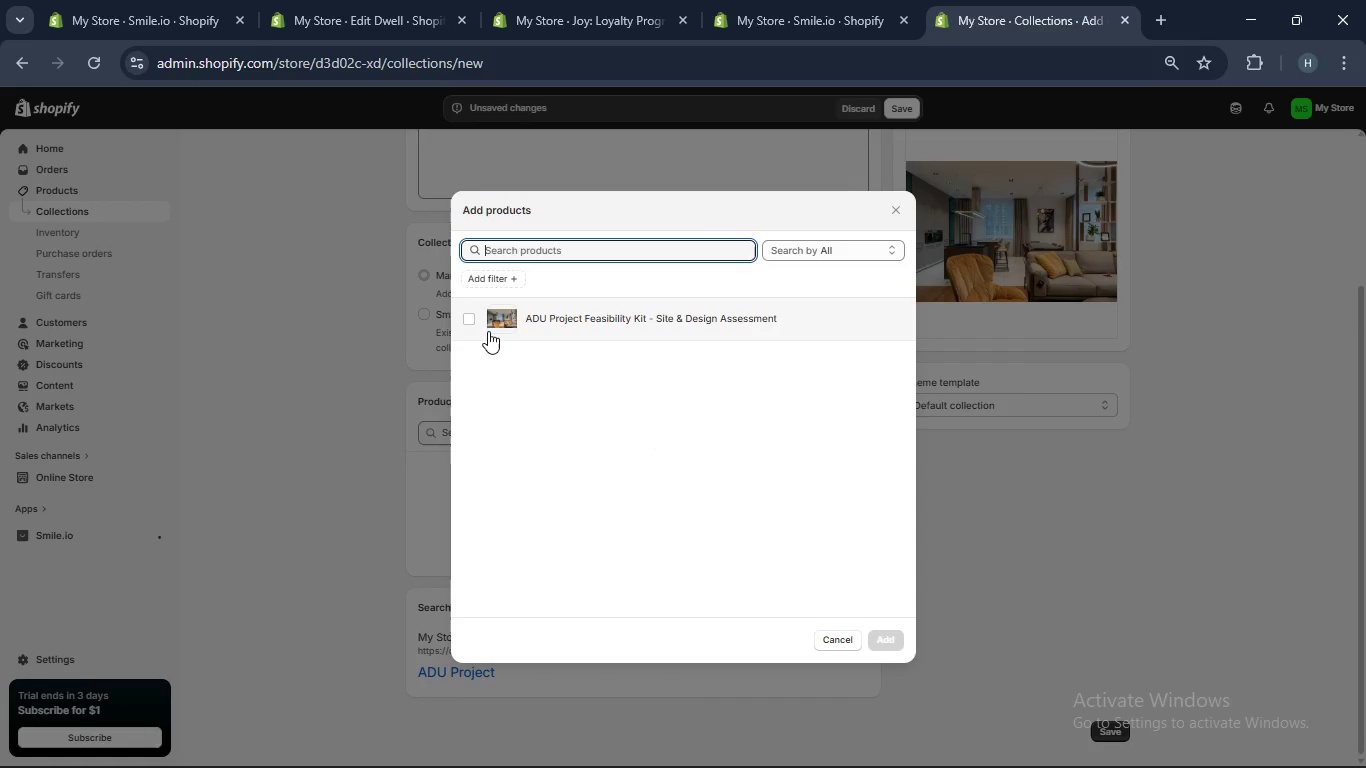 
left_click([469, 320])
 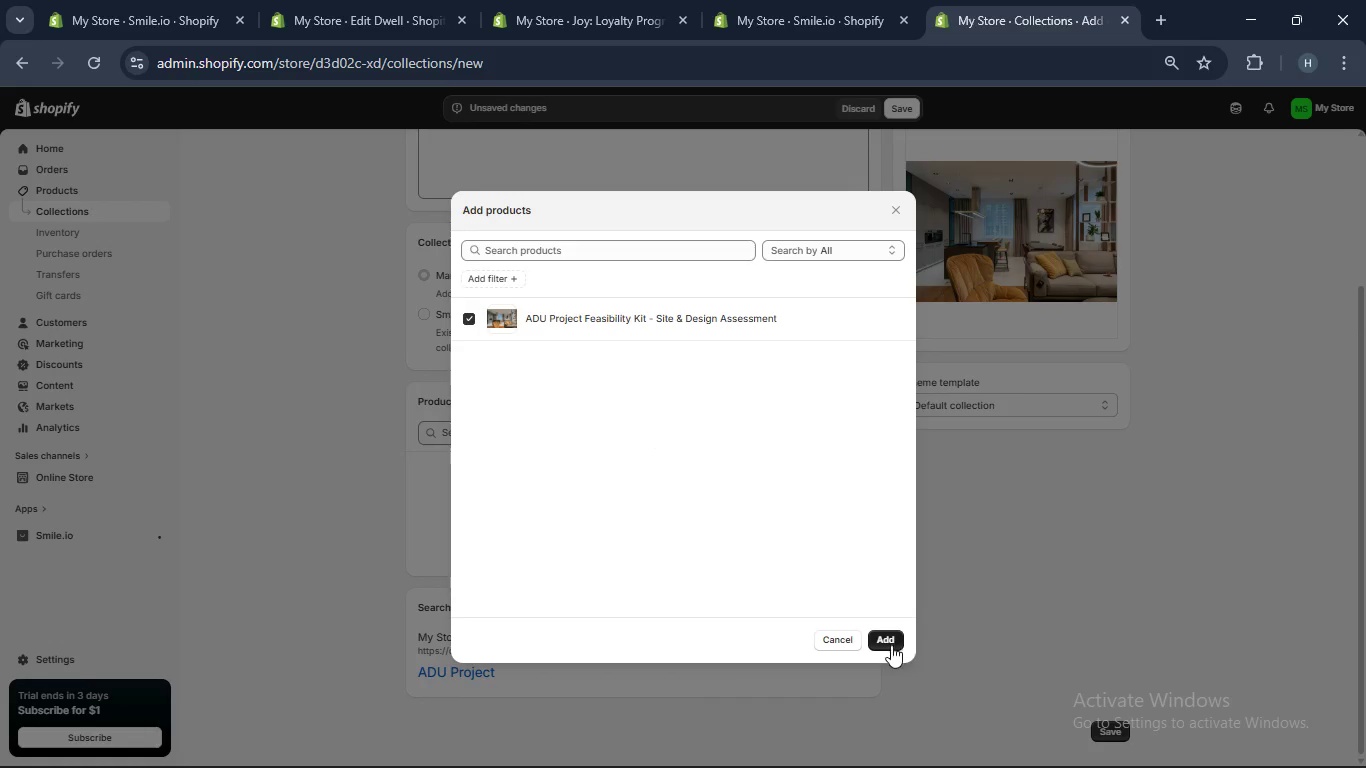 
left_click([879, 628])
 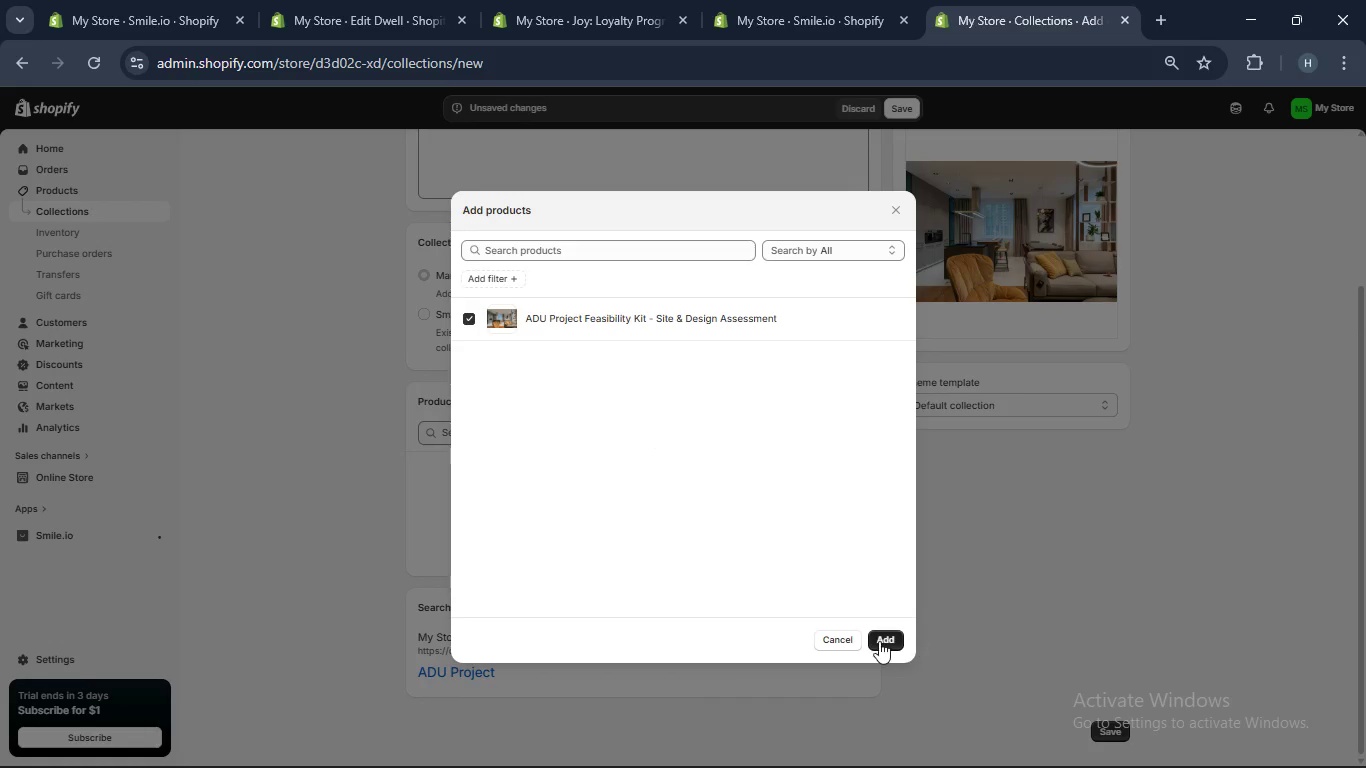 
left_click([877, 641])
 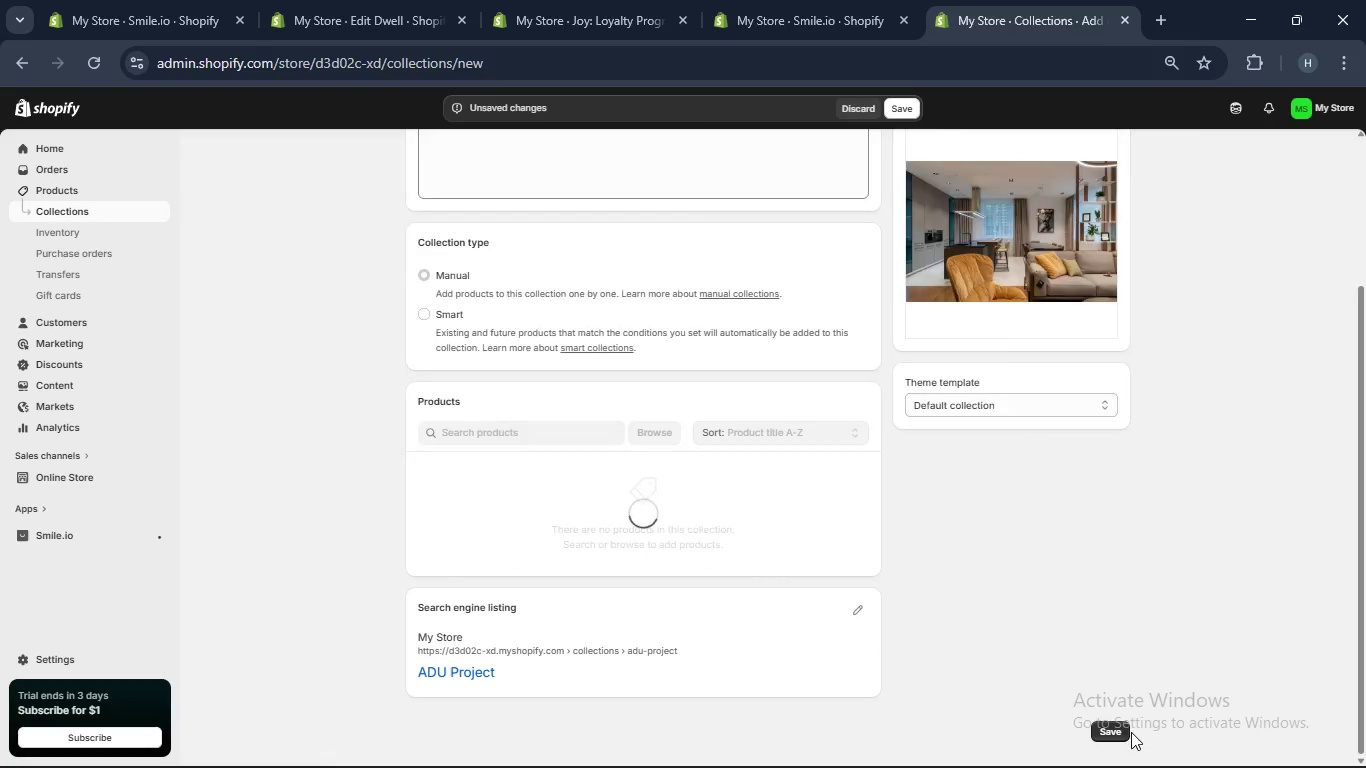 
left_click([1121, 732])
 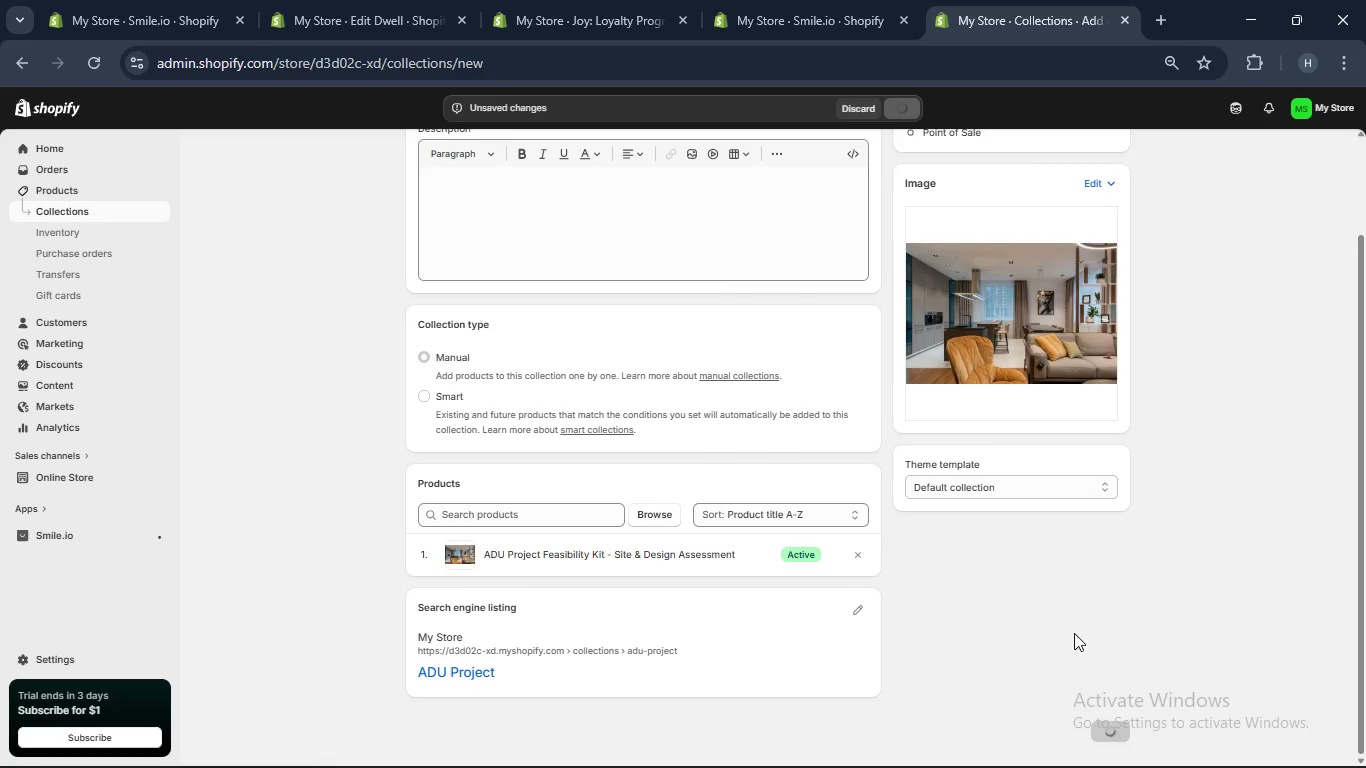 
scroll: coordinate [1039, 591], scroll_direction: up, amount: 1.0
 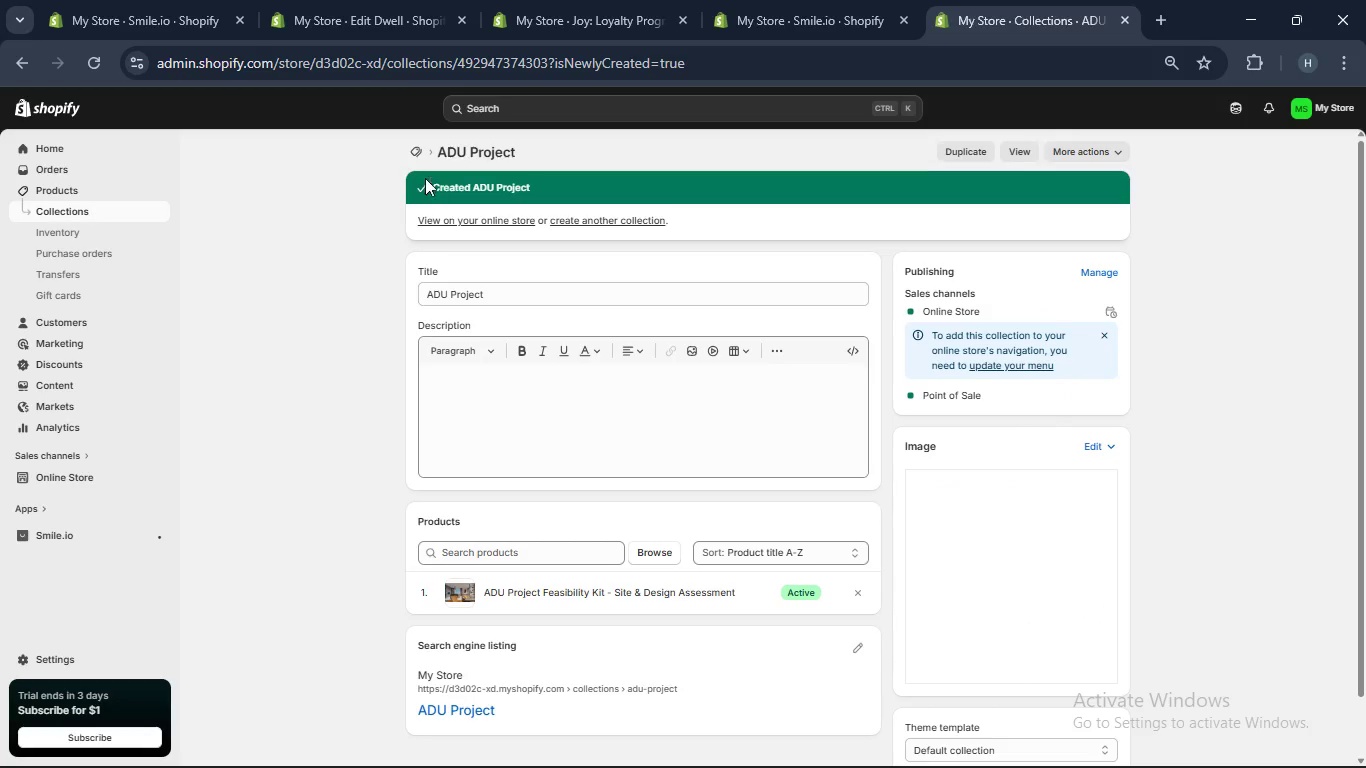 
left_click([416, 152])
 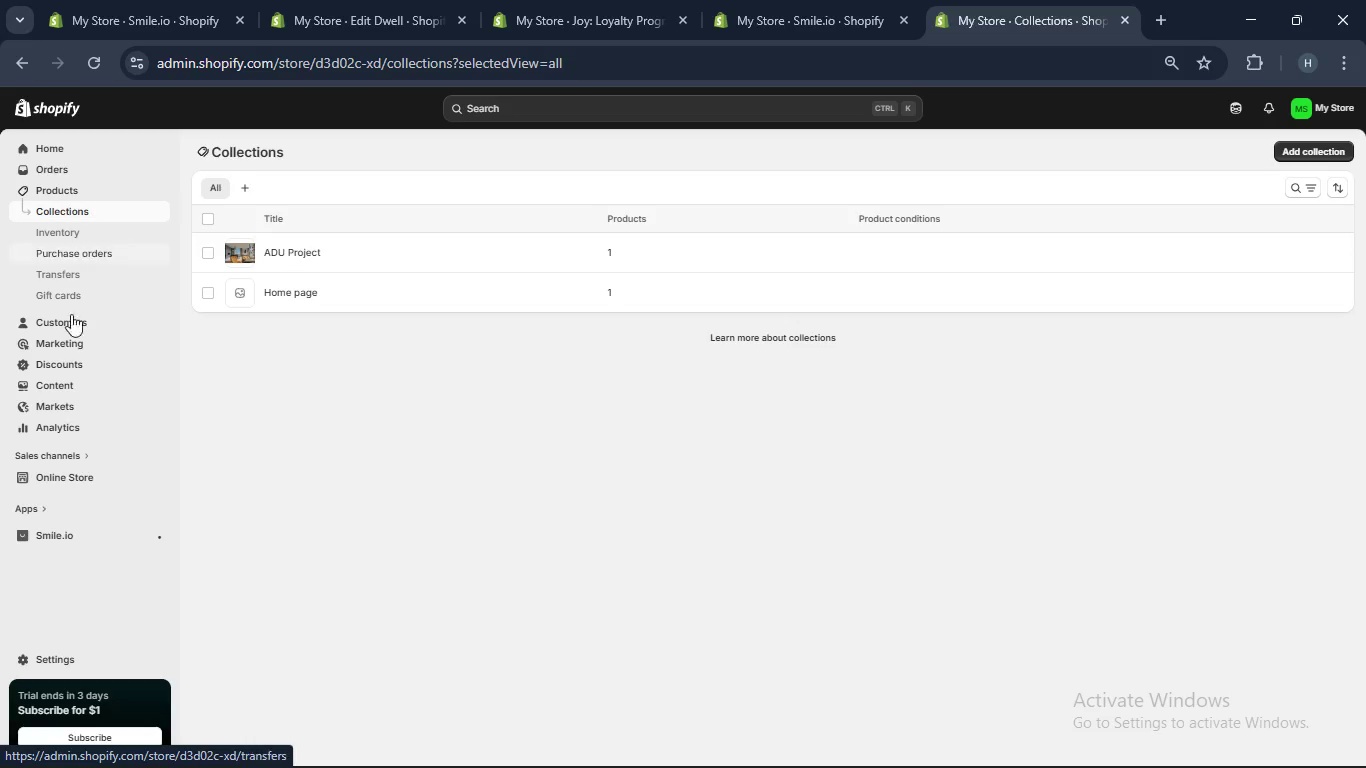 
left_click([368, 0])
 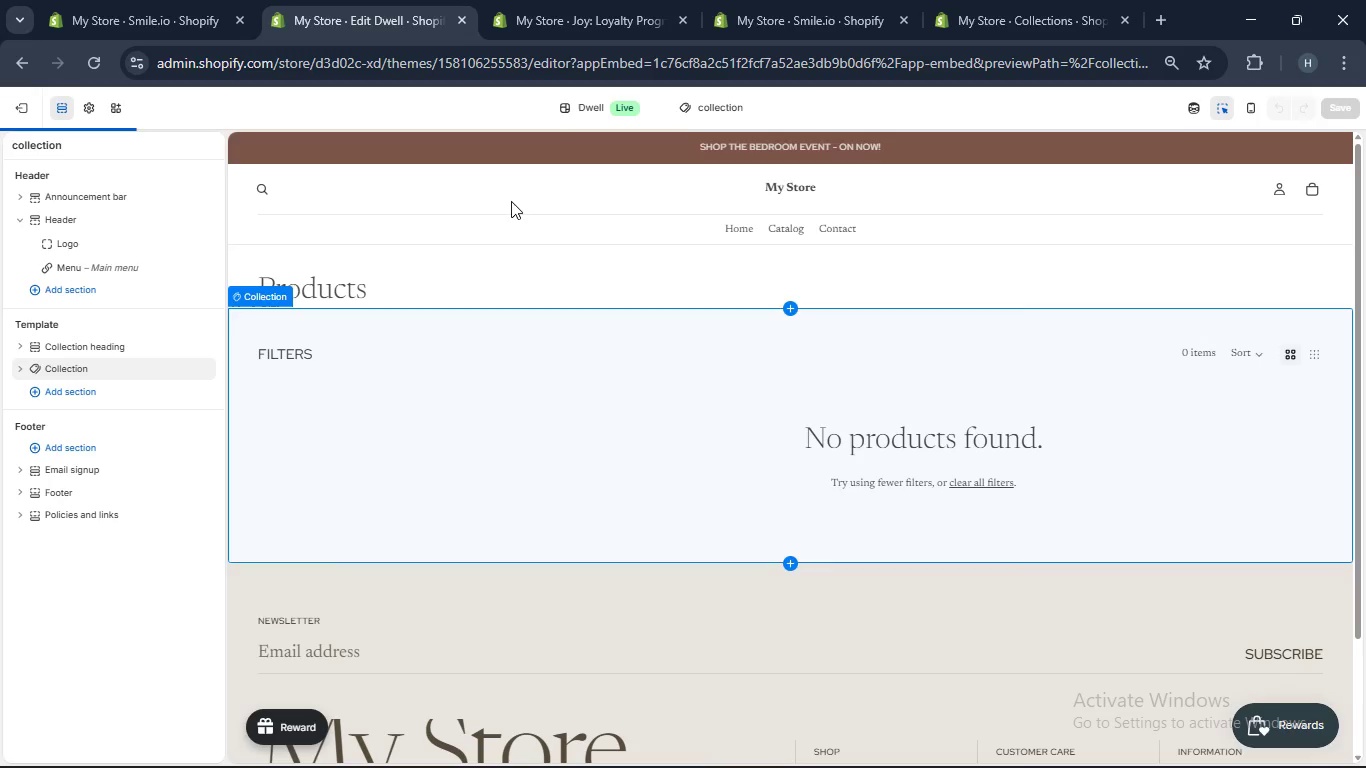 
scroll: coordinate [531, 223], scroll_direction: up, amount: 8.0
 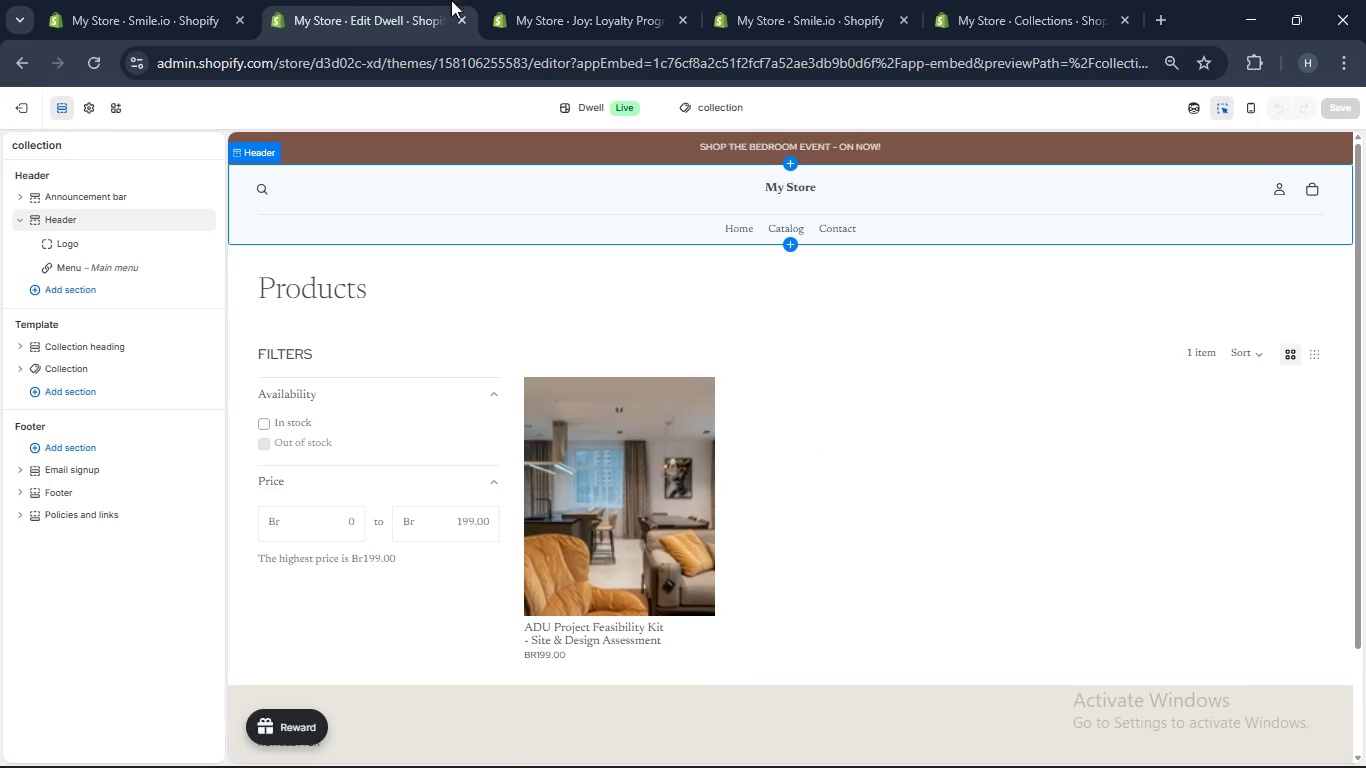 
left_click([534, 4])
 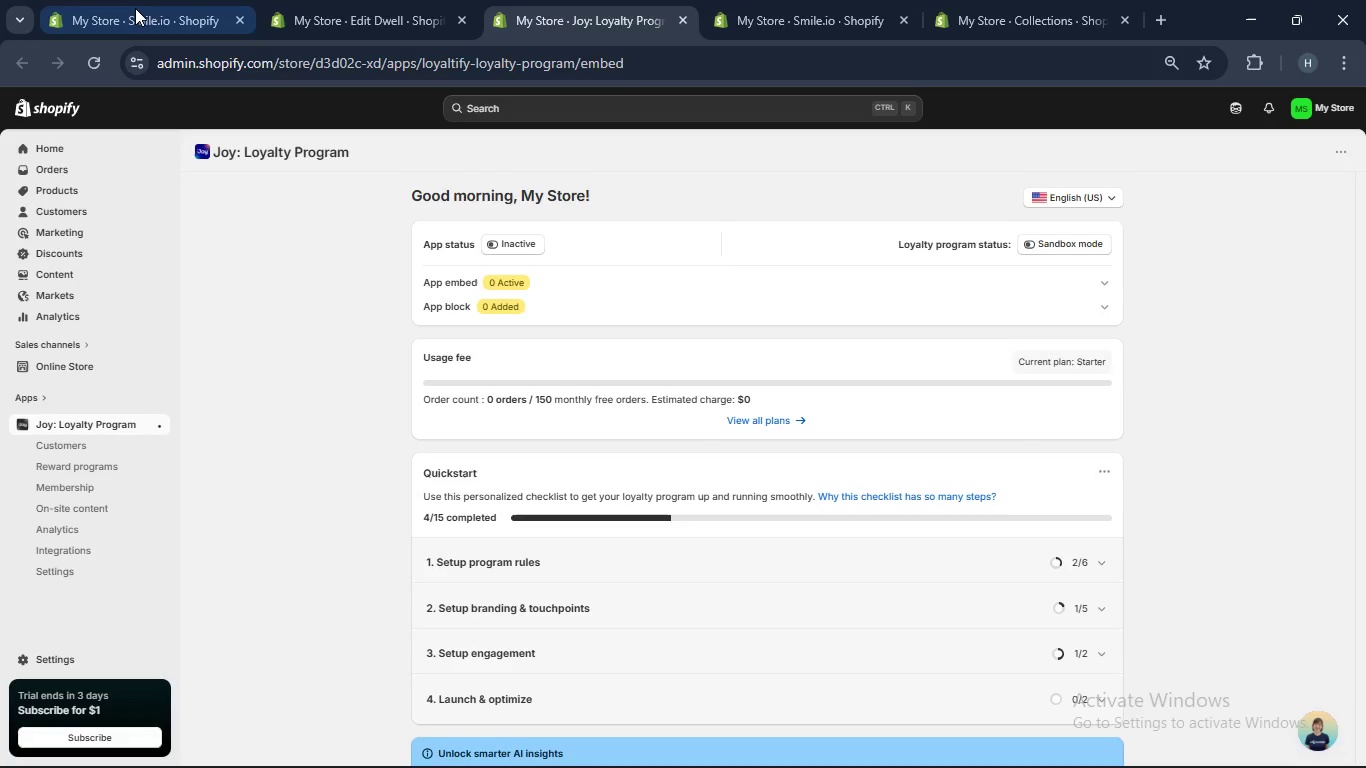 
left_click([135, 8])
 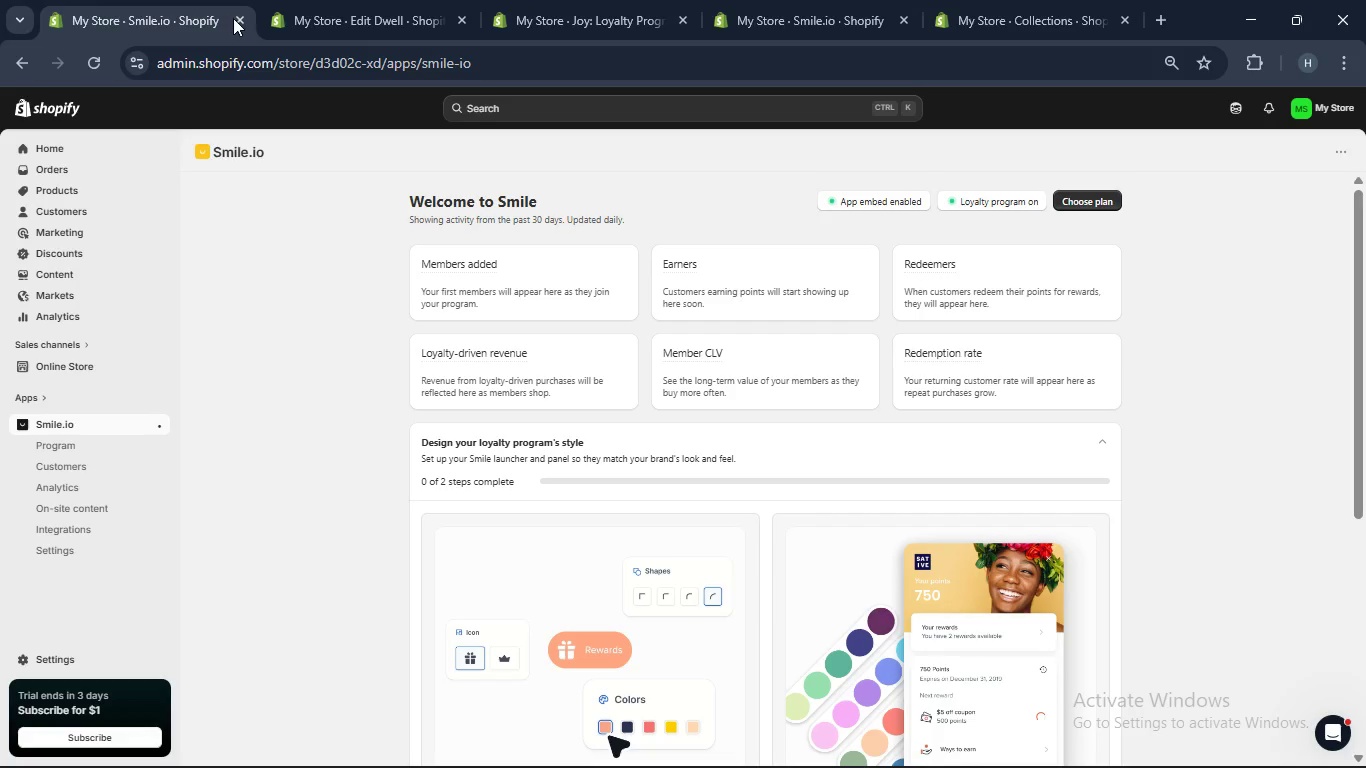 
left_click([238, 18])
 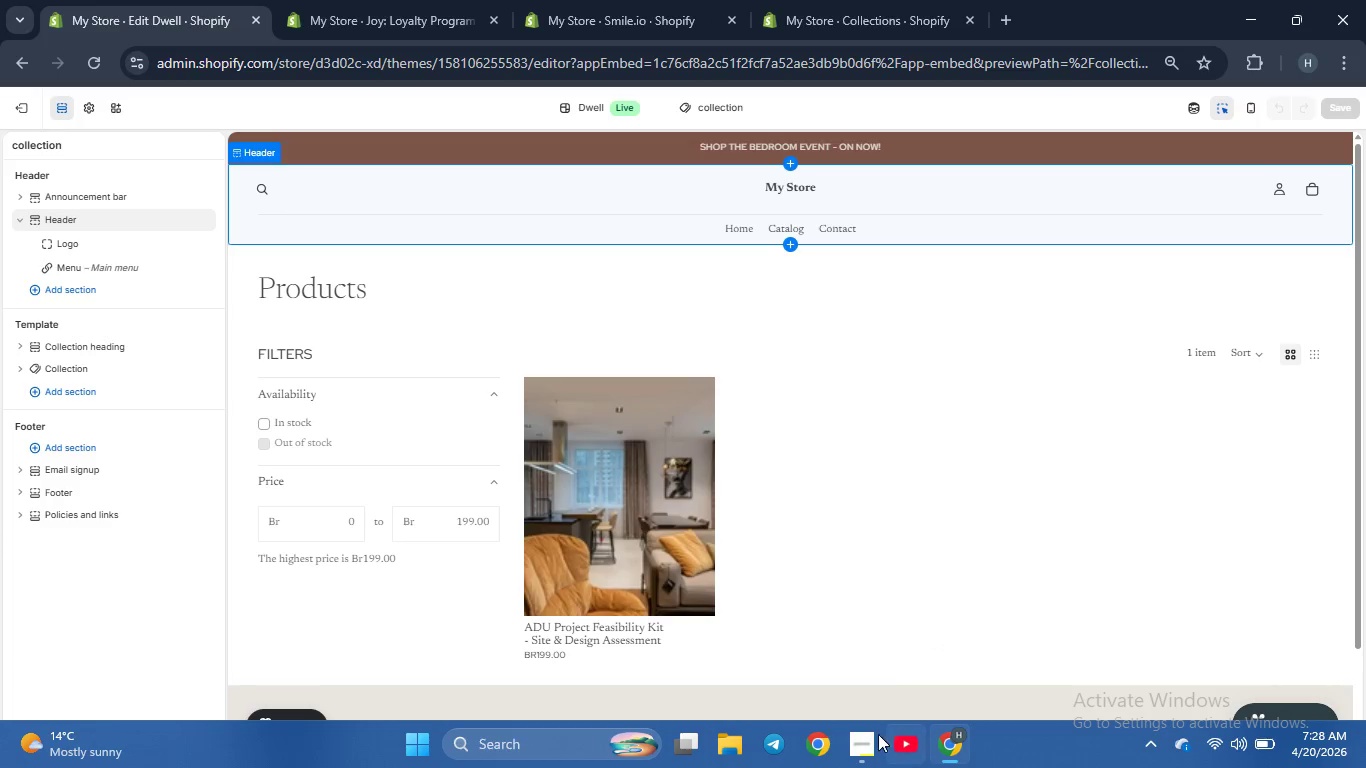 
left_click([869, 740])